 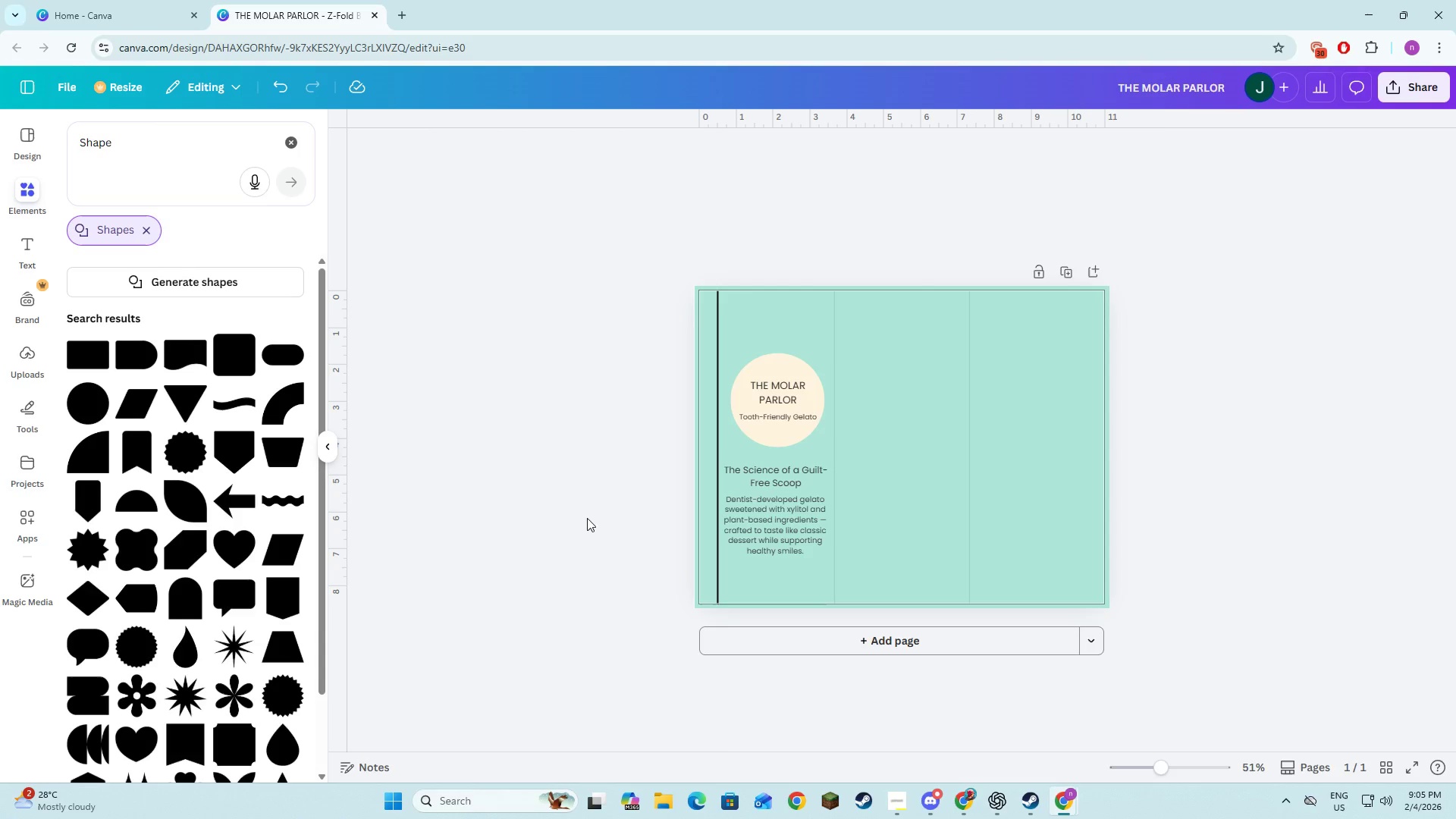 
left_click([24, 257])
 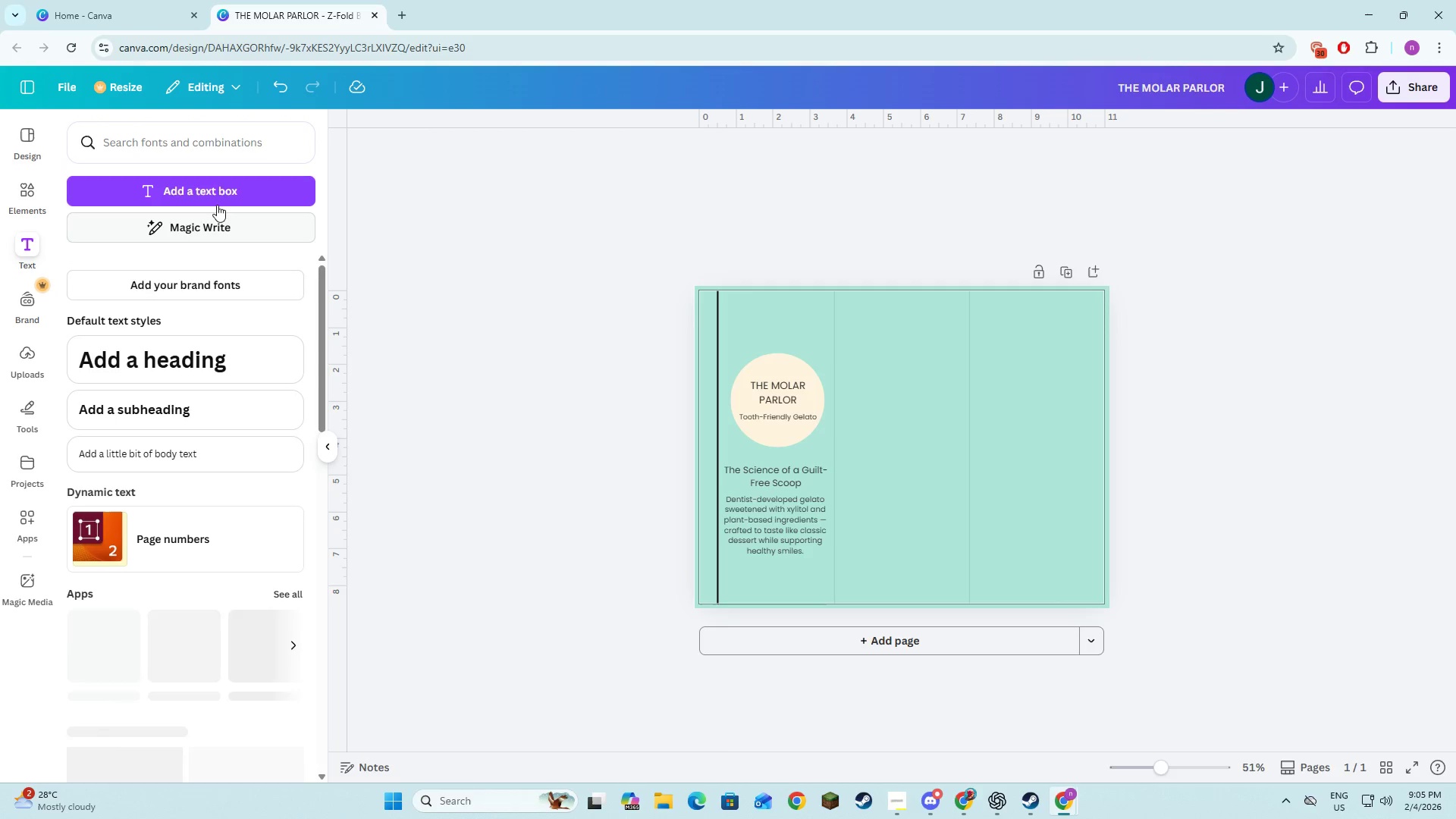 
left_click([215, 195])
 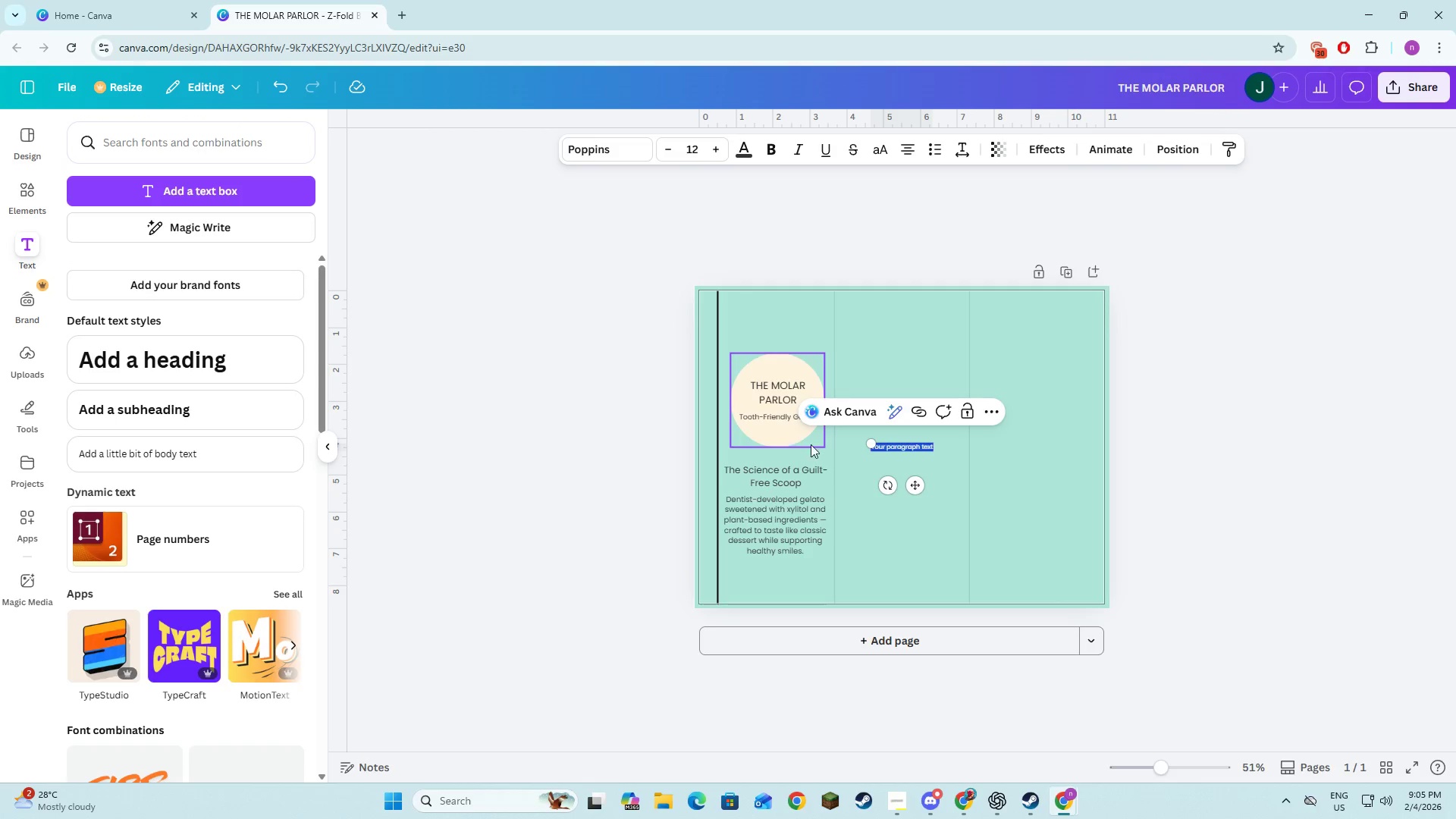 
key(Control+V)
 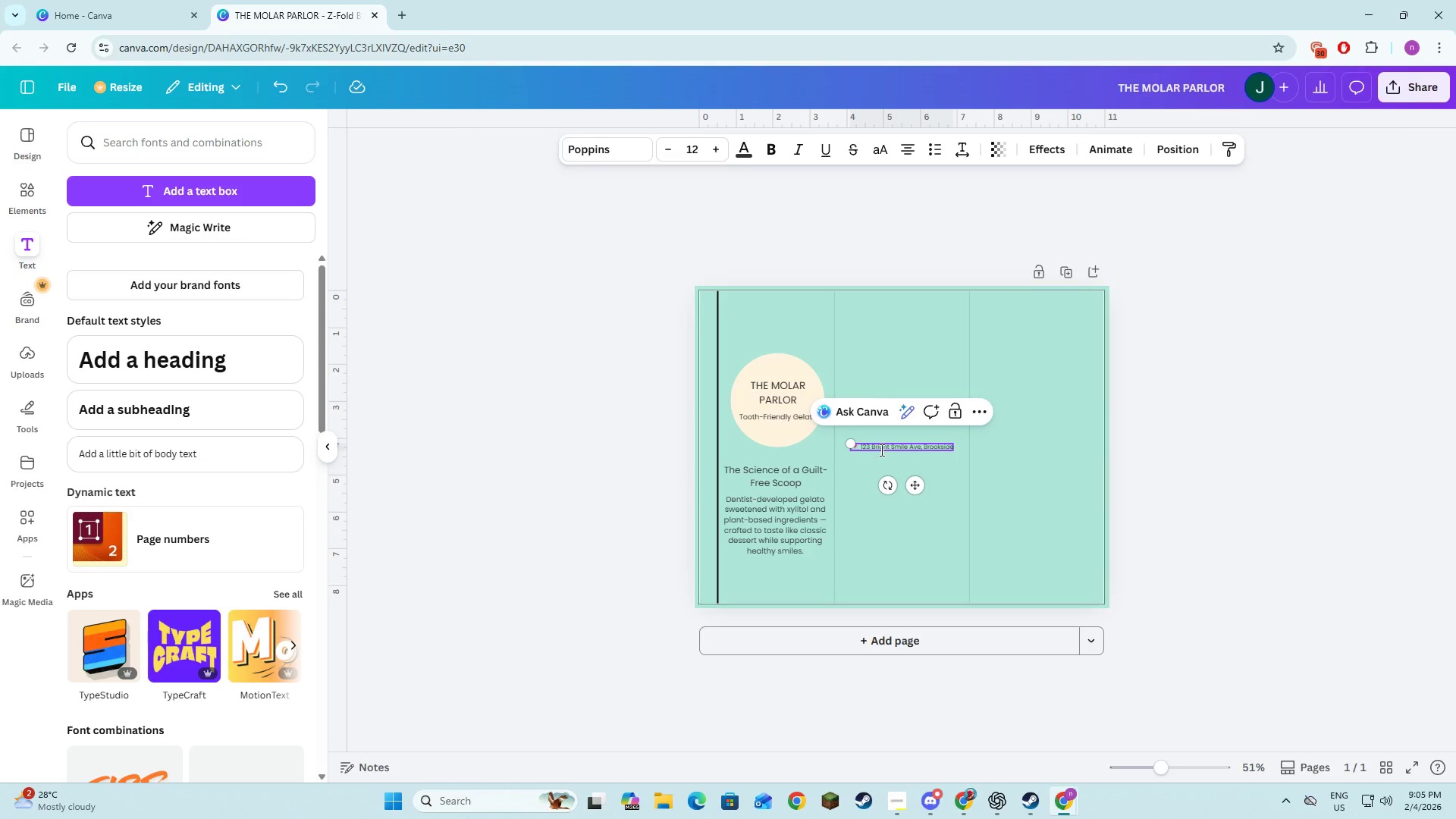 
left_click([877, 449])
 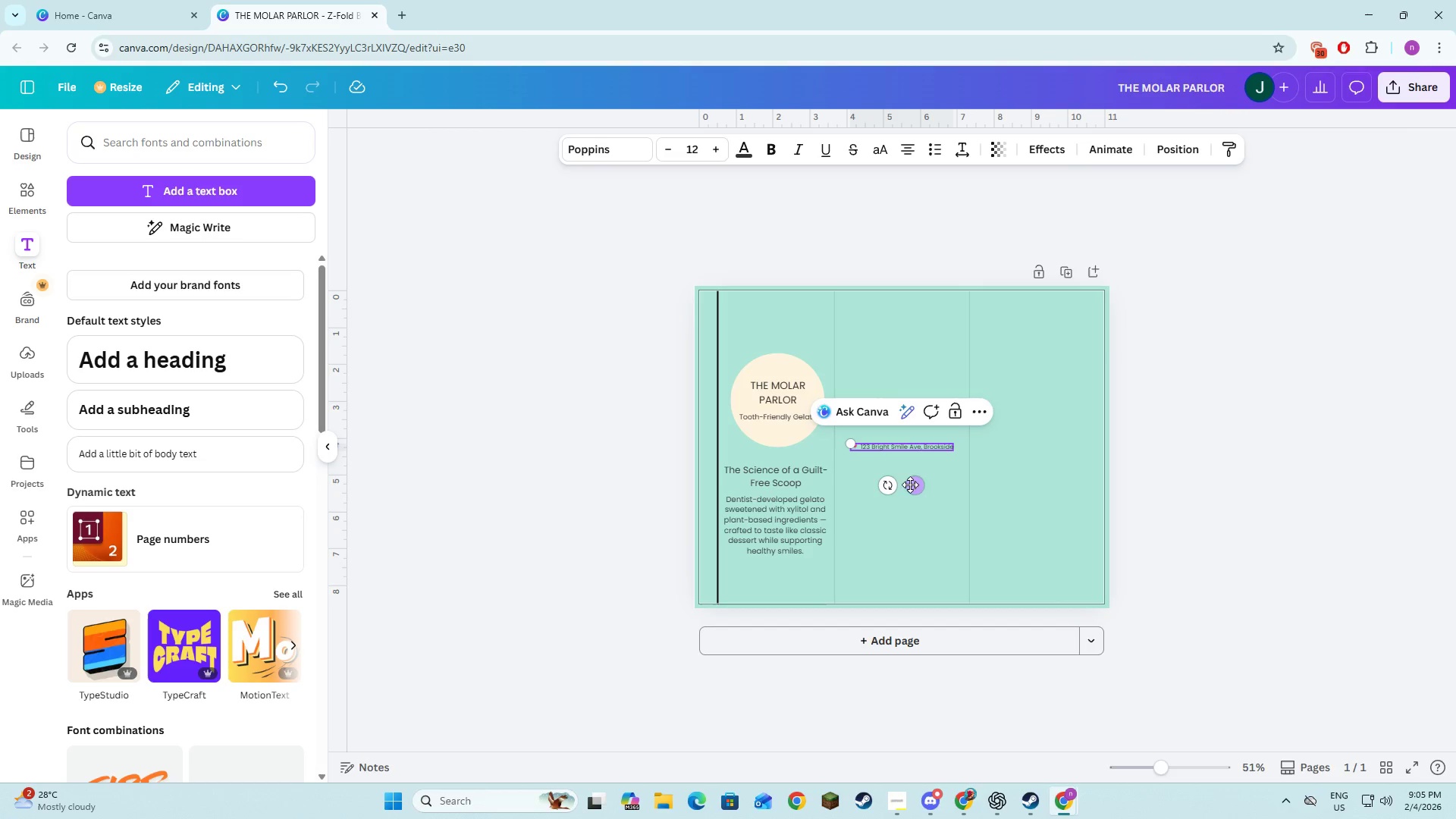 
left_click_drag(start_coordinate=[914, 479], to_coordinate=[784, 611])
 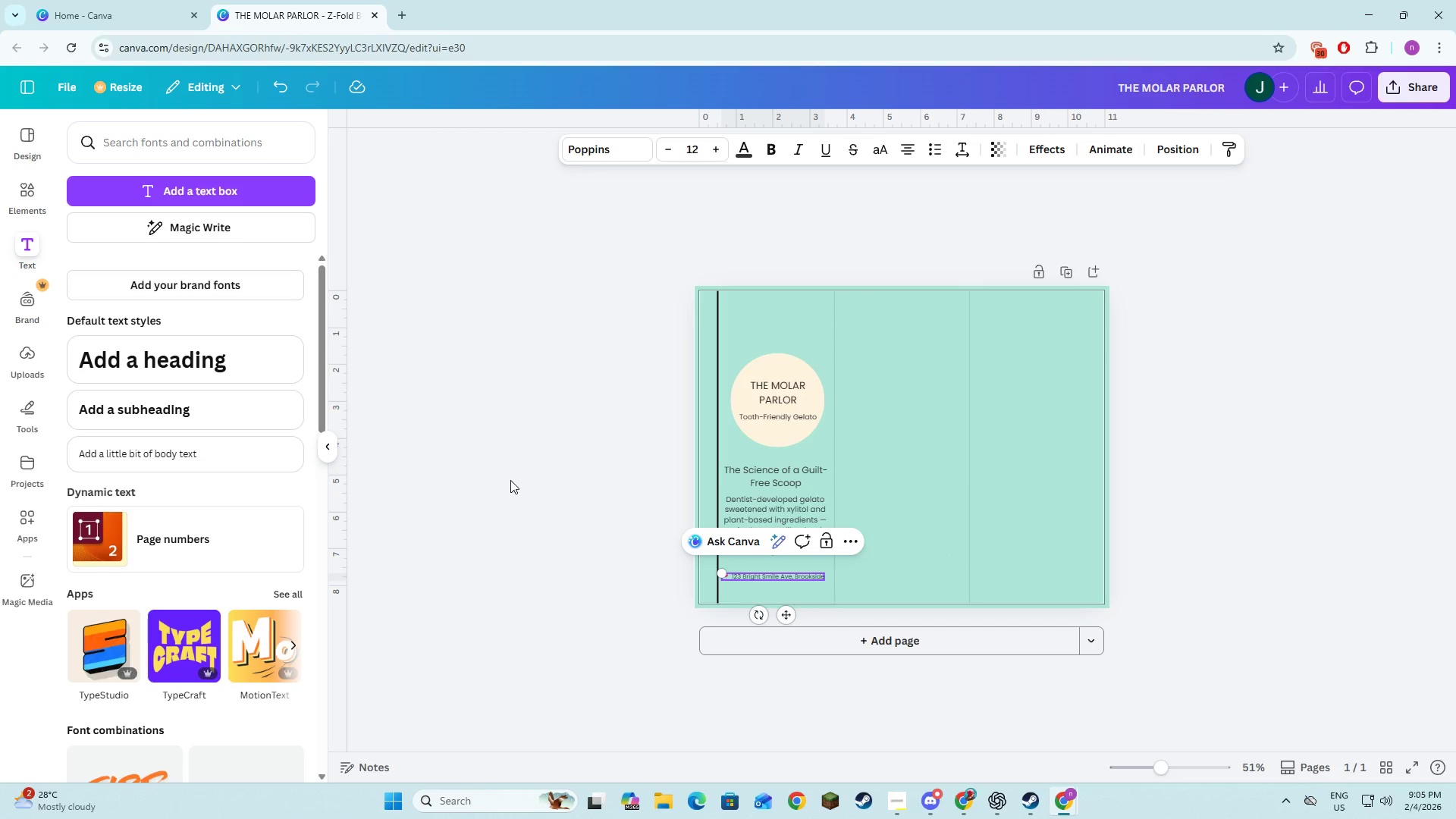 
left_click([510, 480])
 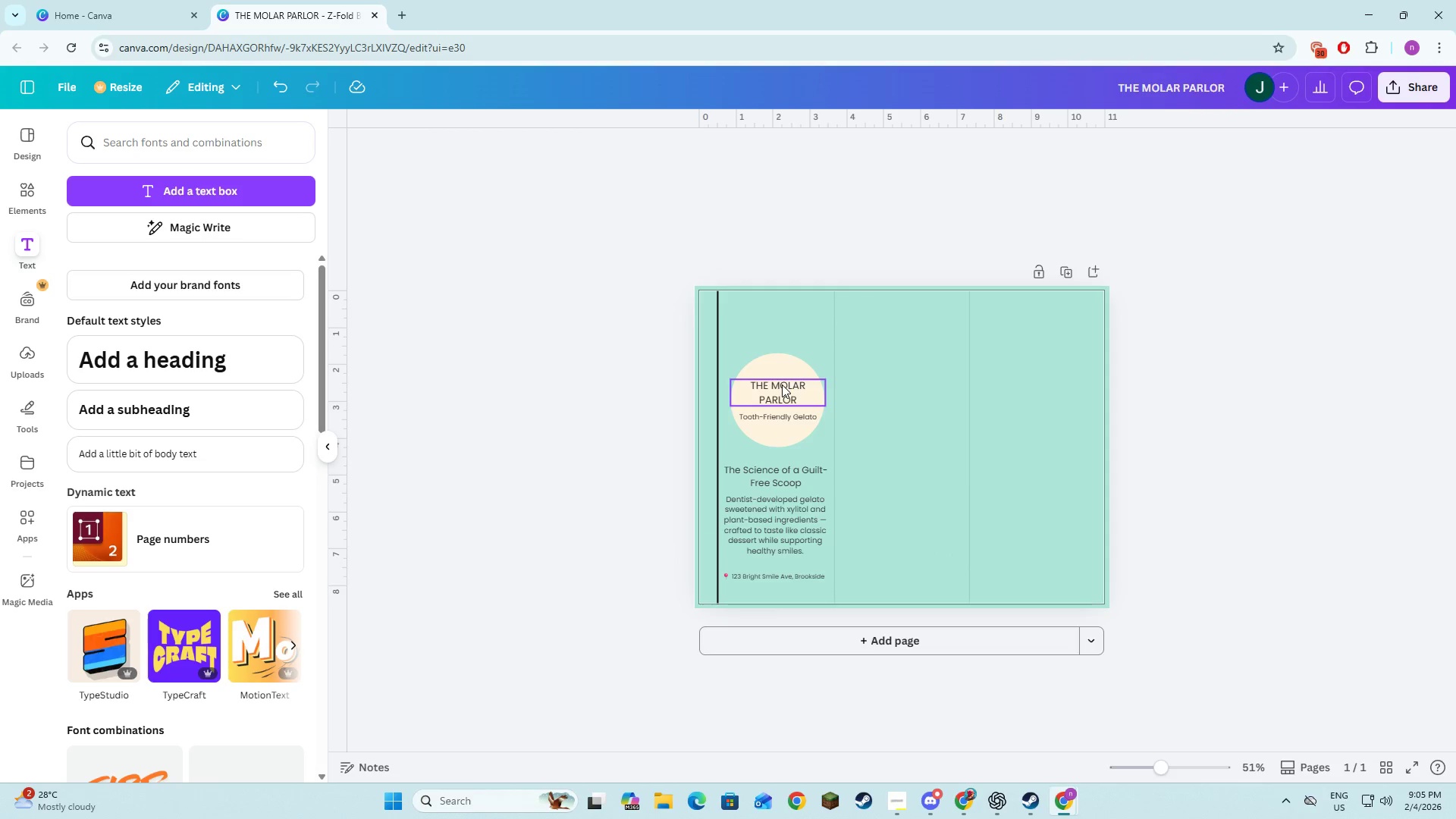 
left_click([748, 504])
 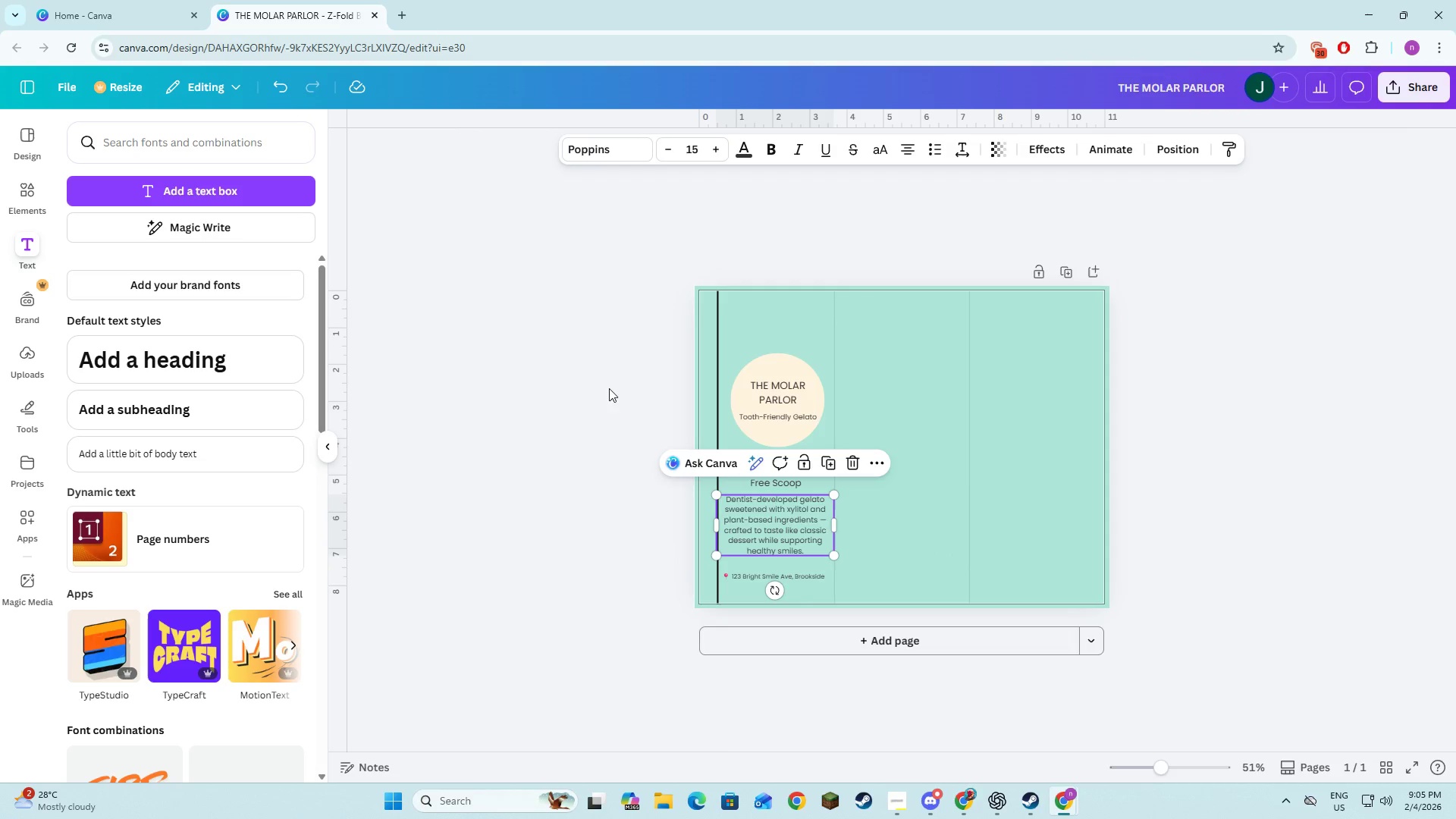 
left_click_drag(start_coordinate=[595, 431], to_coordinate=[595, 435])
 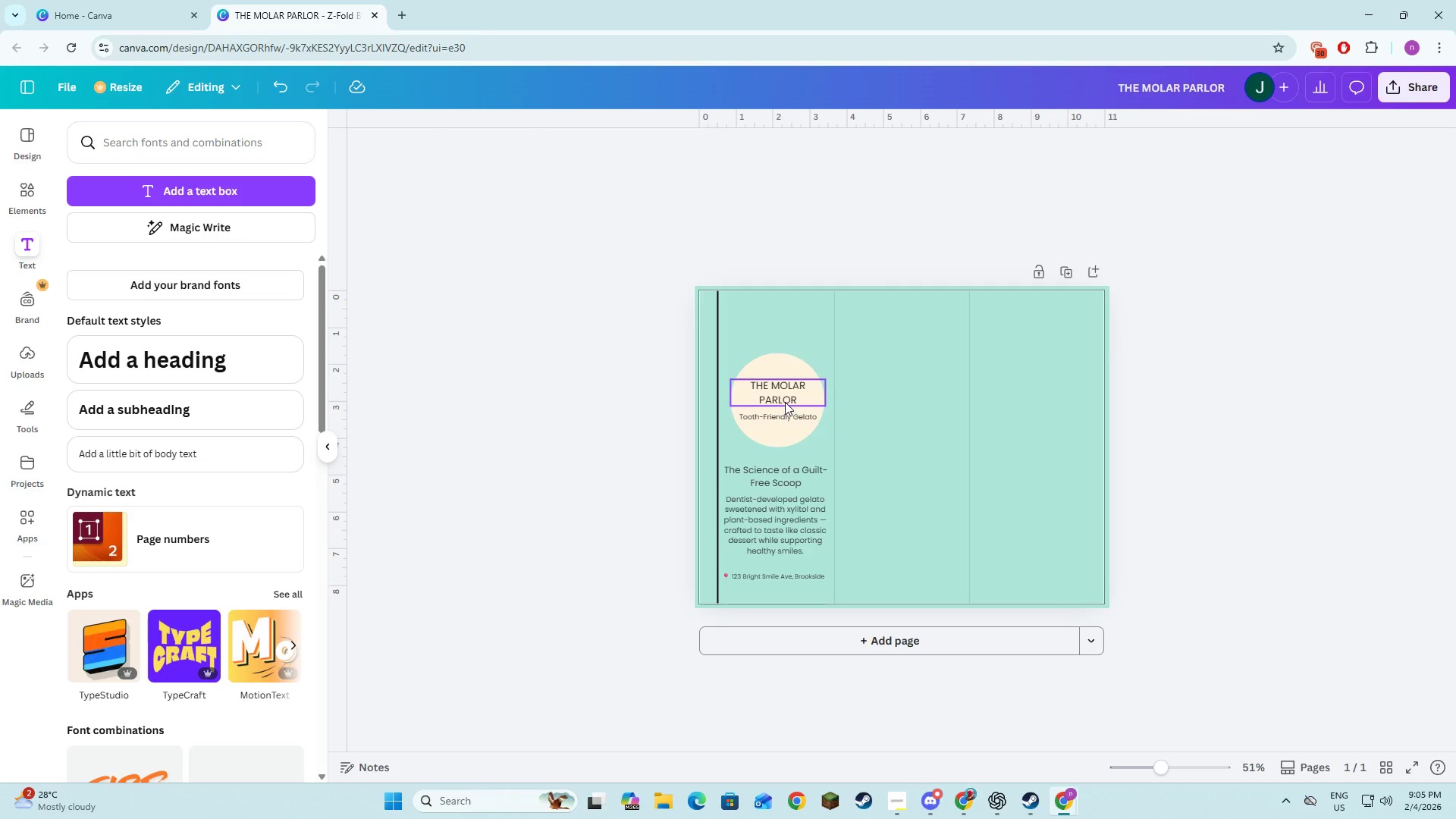 
left_click([785, 400])
 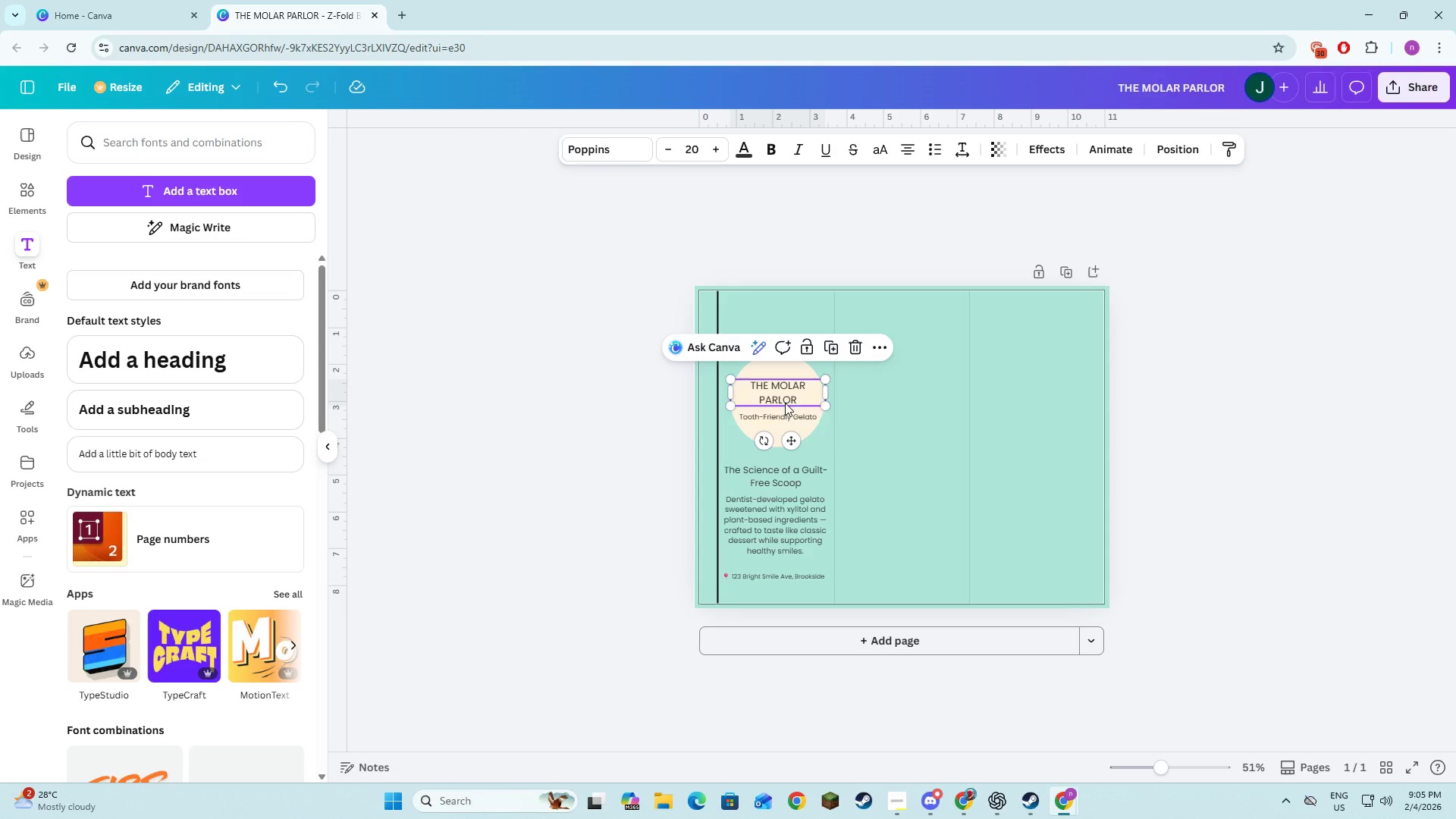 
hold_key(key=ShiftLeft, duration=1.5)
left_click([783, 419])
 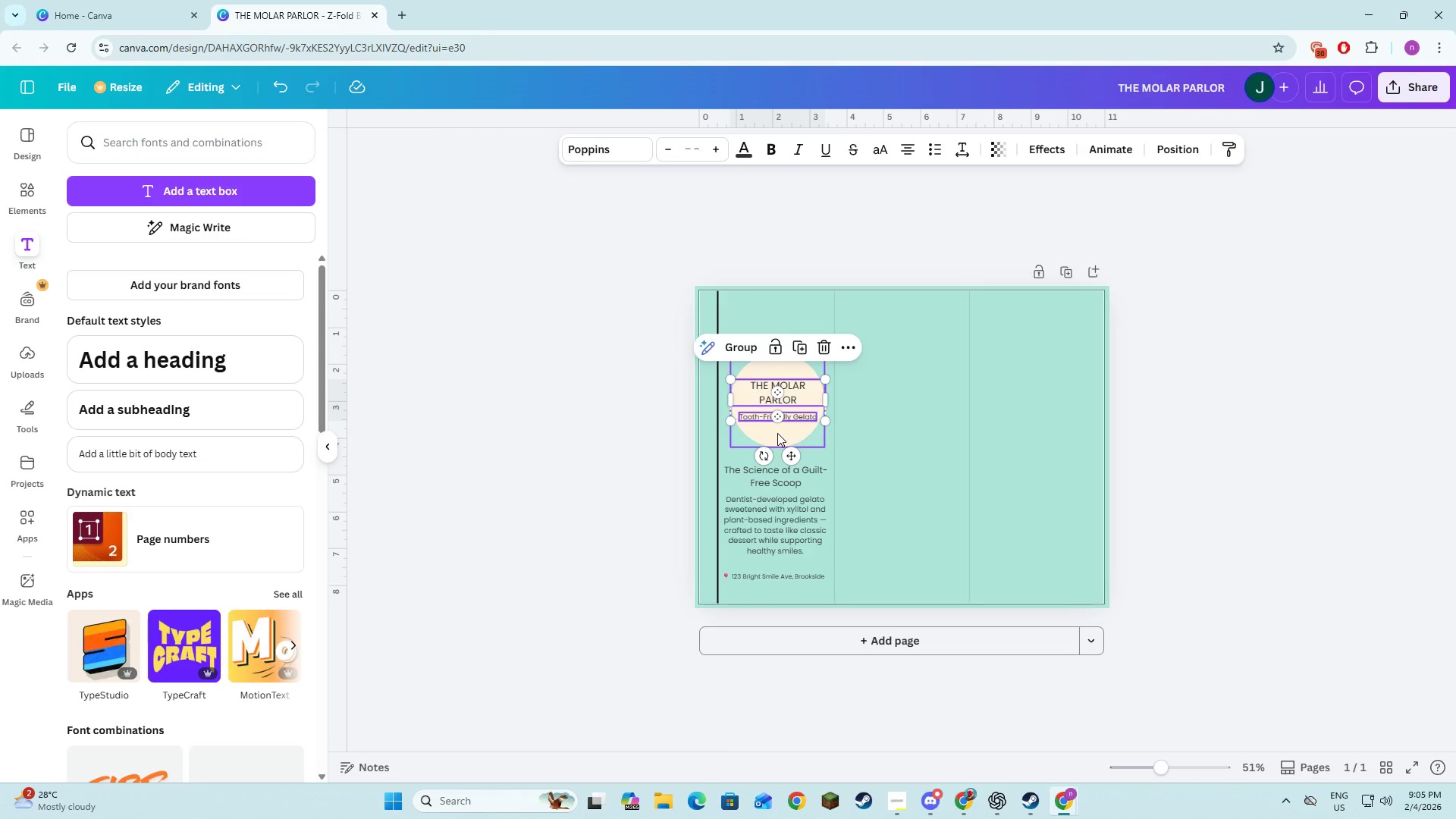 
left_click([777, 433])
 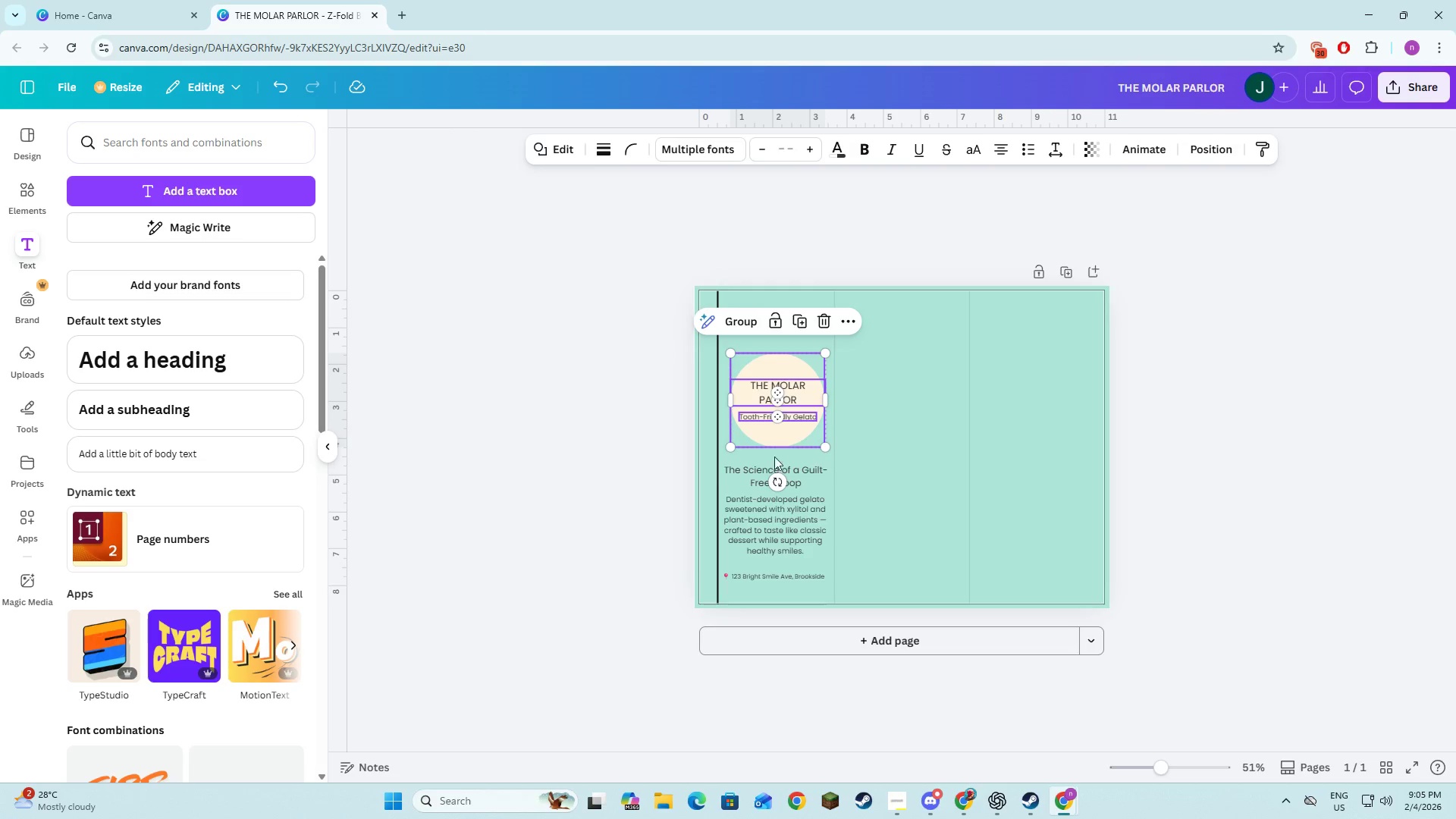 
hold_key(key=ShiftLeft, duration=1.5)
 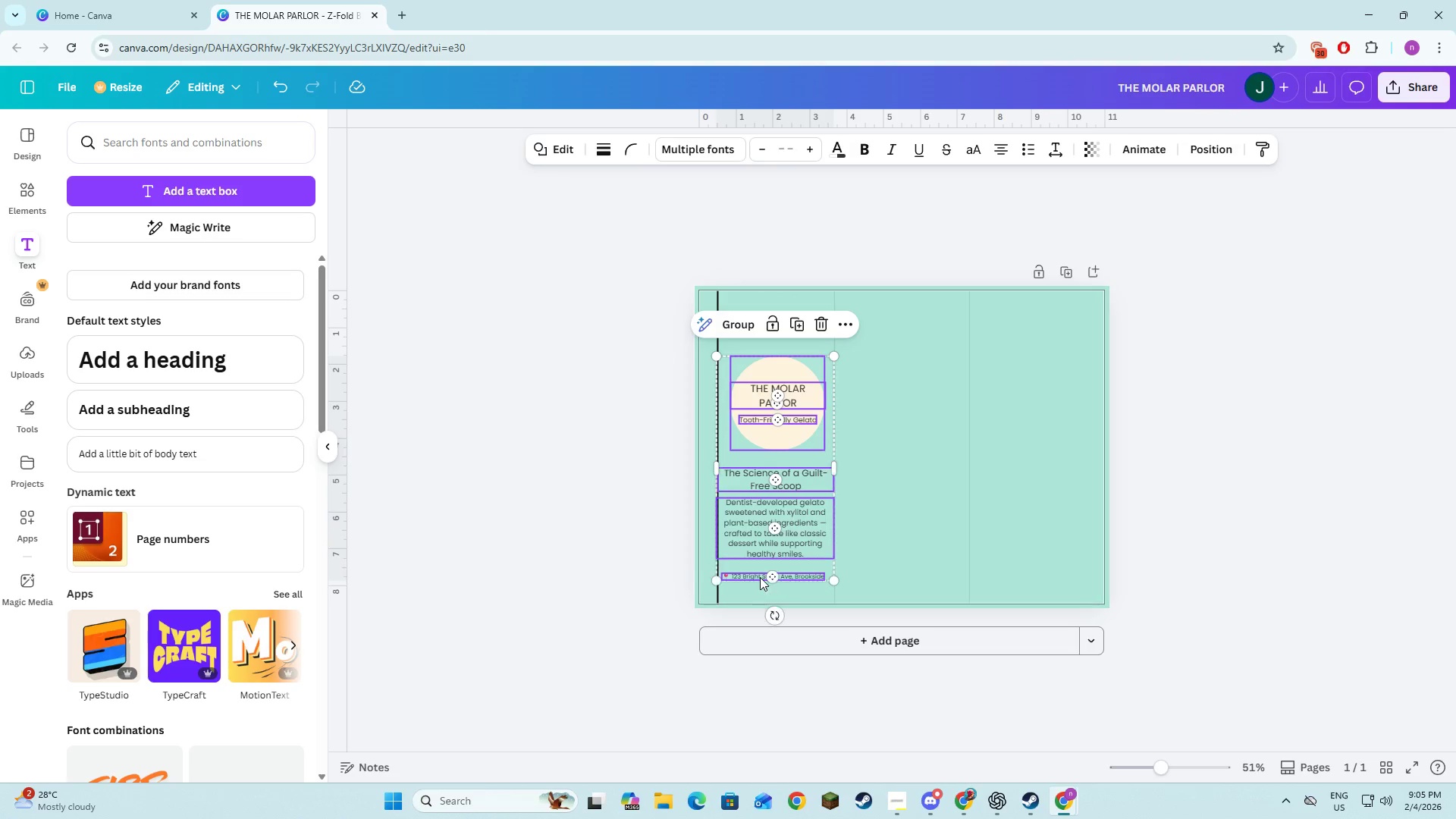 
hold_key(key=ShiftLeft, duration=1.06)
left_click([760, 577])
 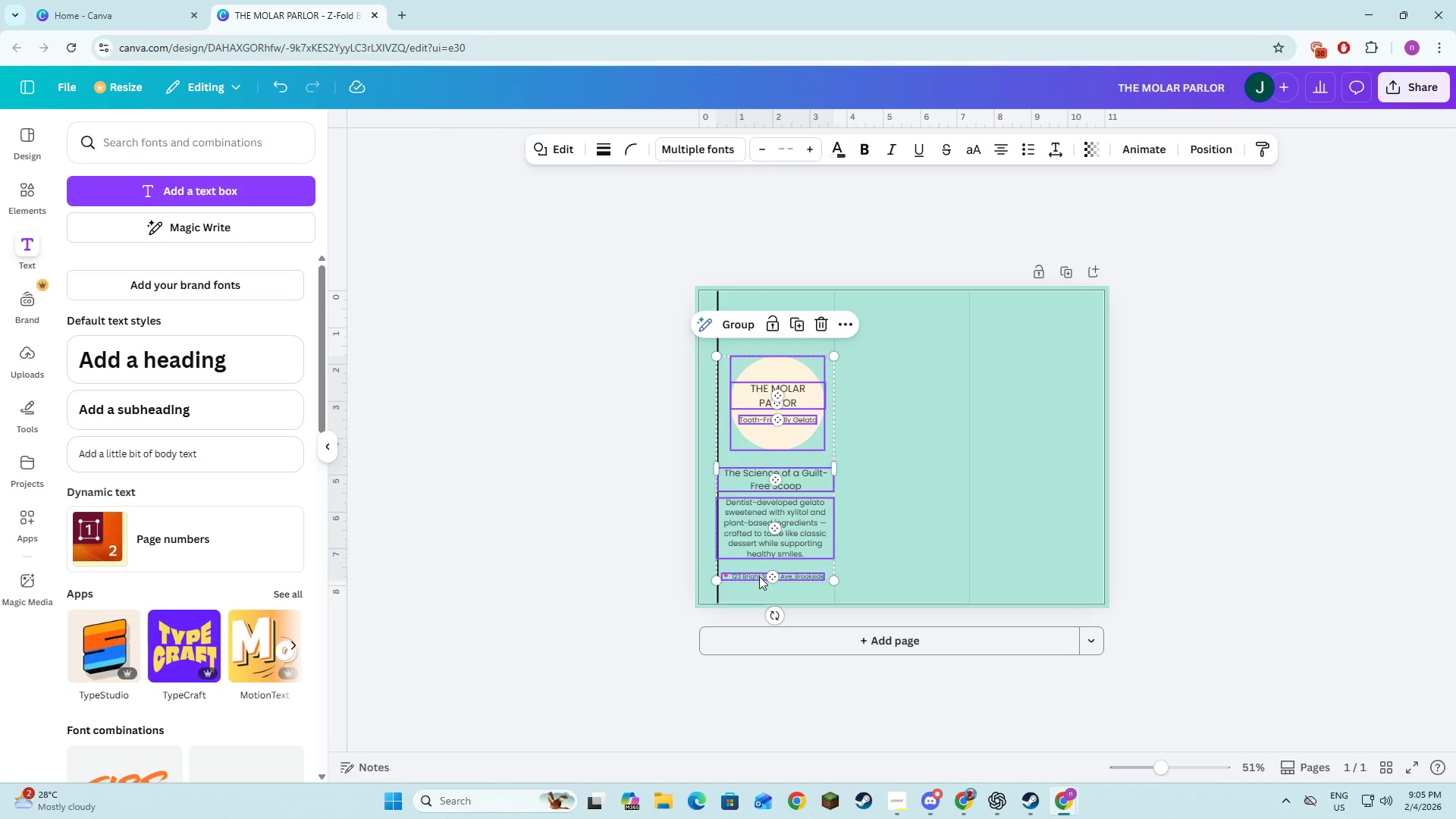 
left_click_drag(start_coordinate=[759, 576], to_coordinate=[758, 557])
 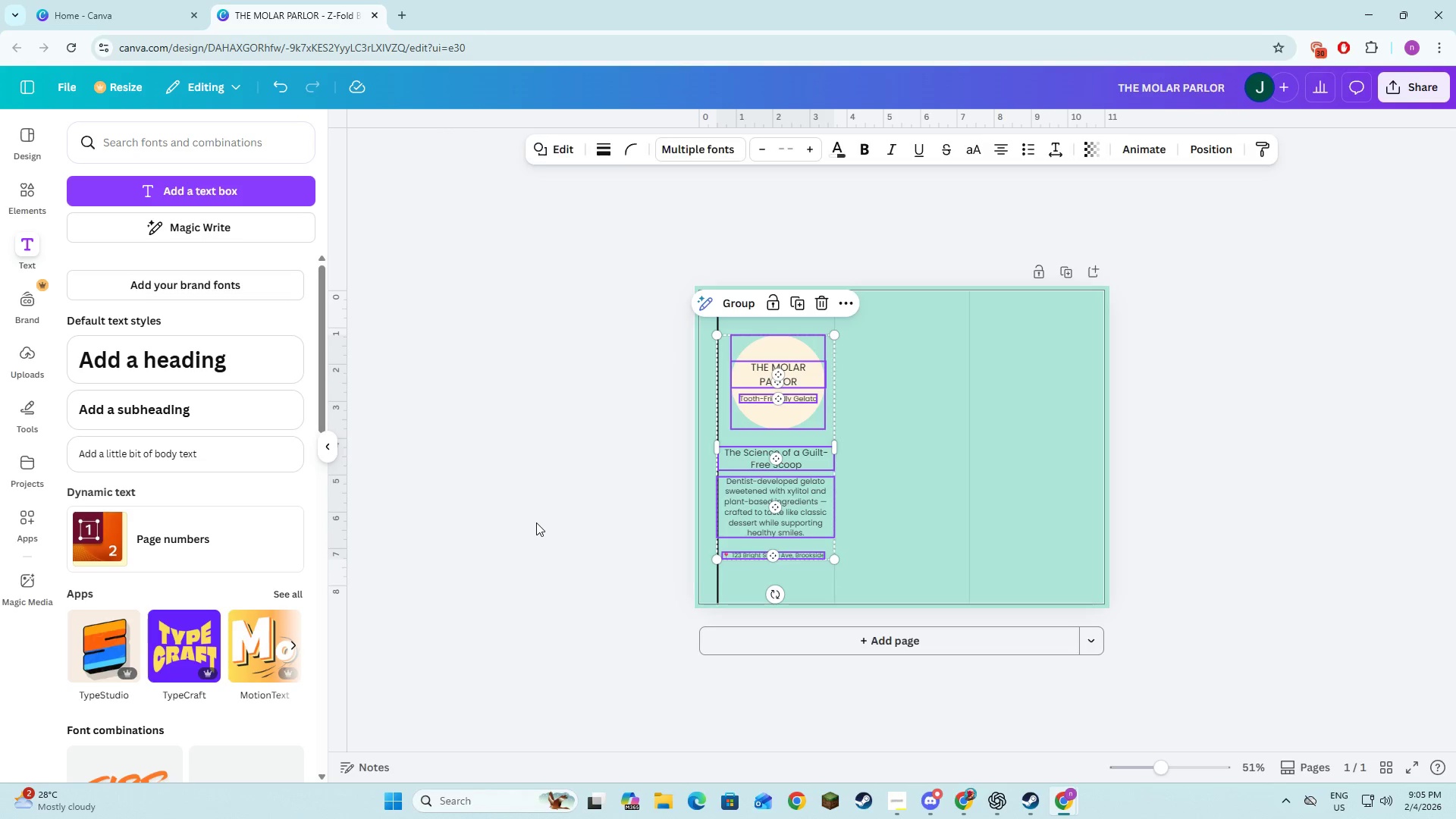 
left_click([536, 522])
 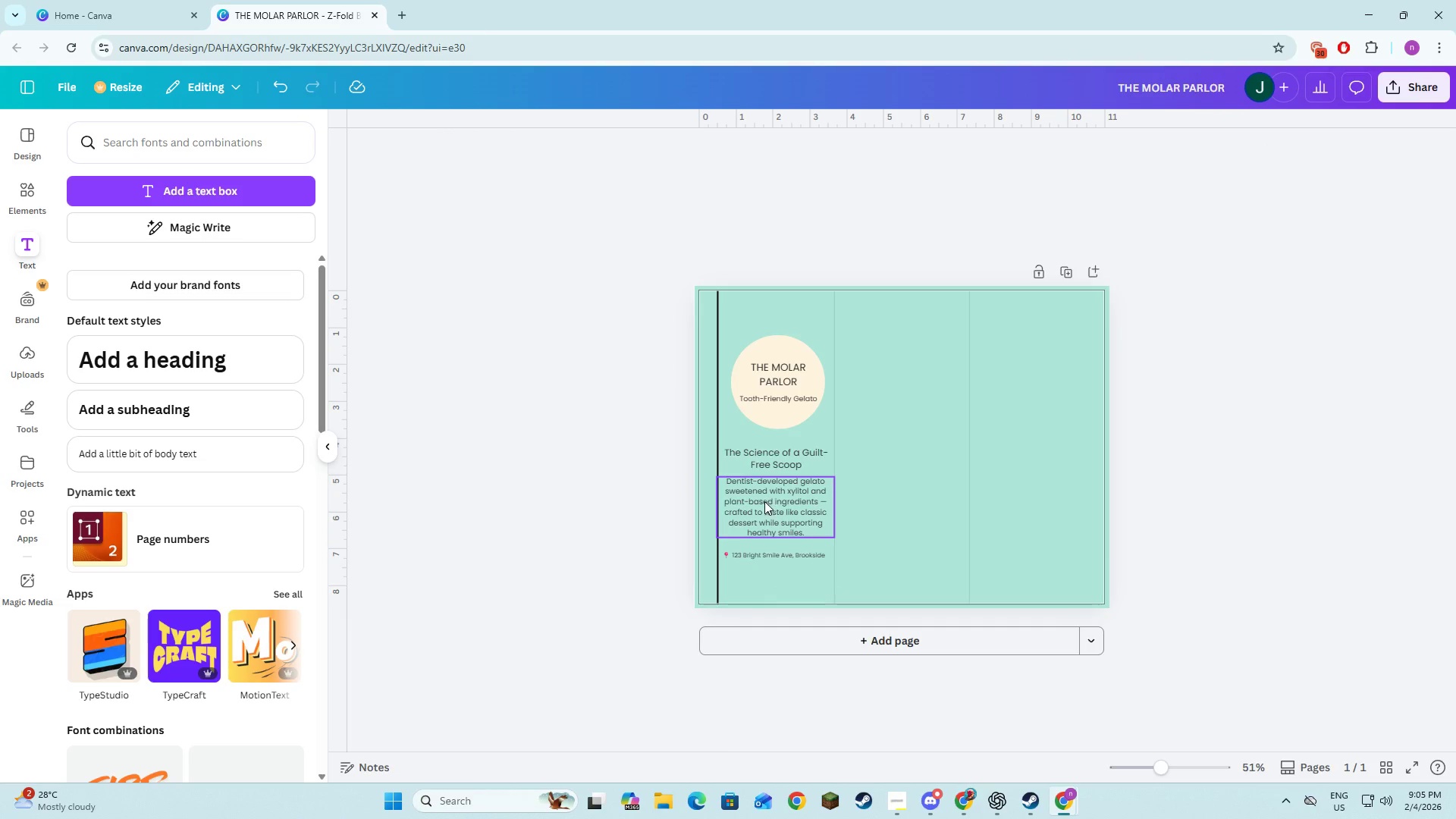 
left_click([648, 504])
 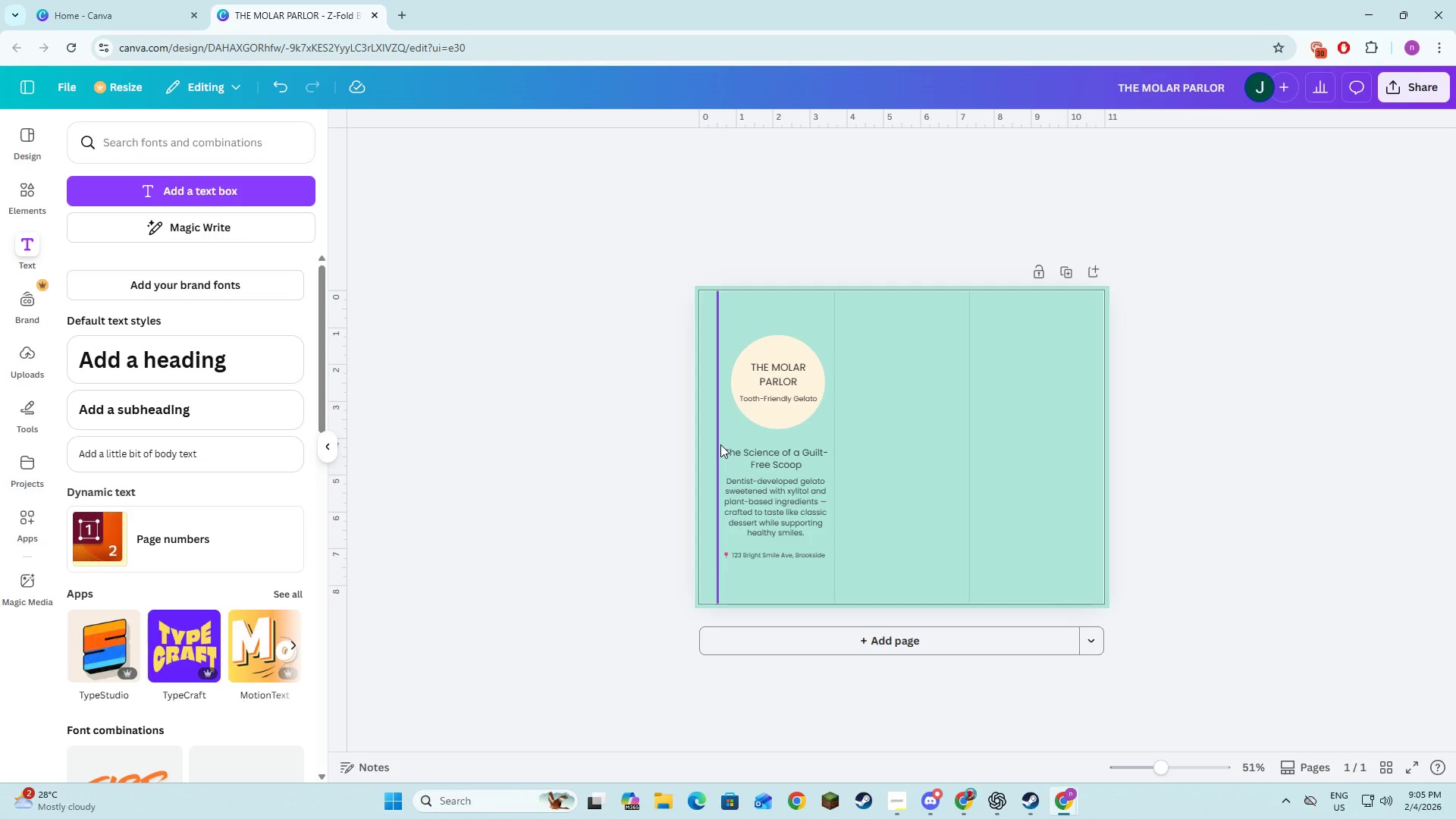 
left_click([718, 444])
 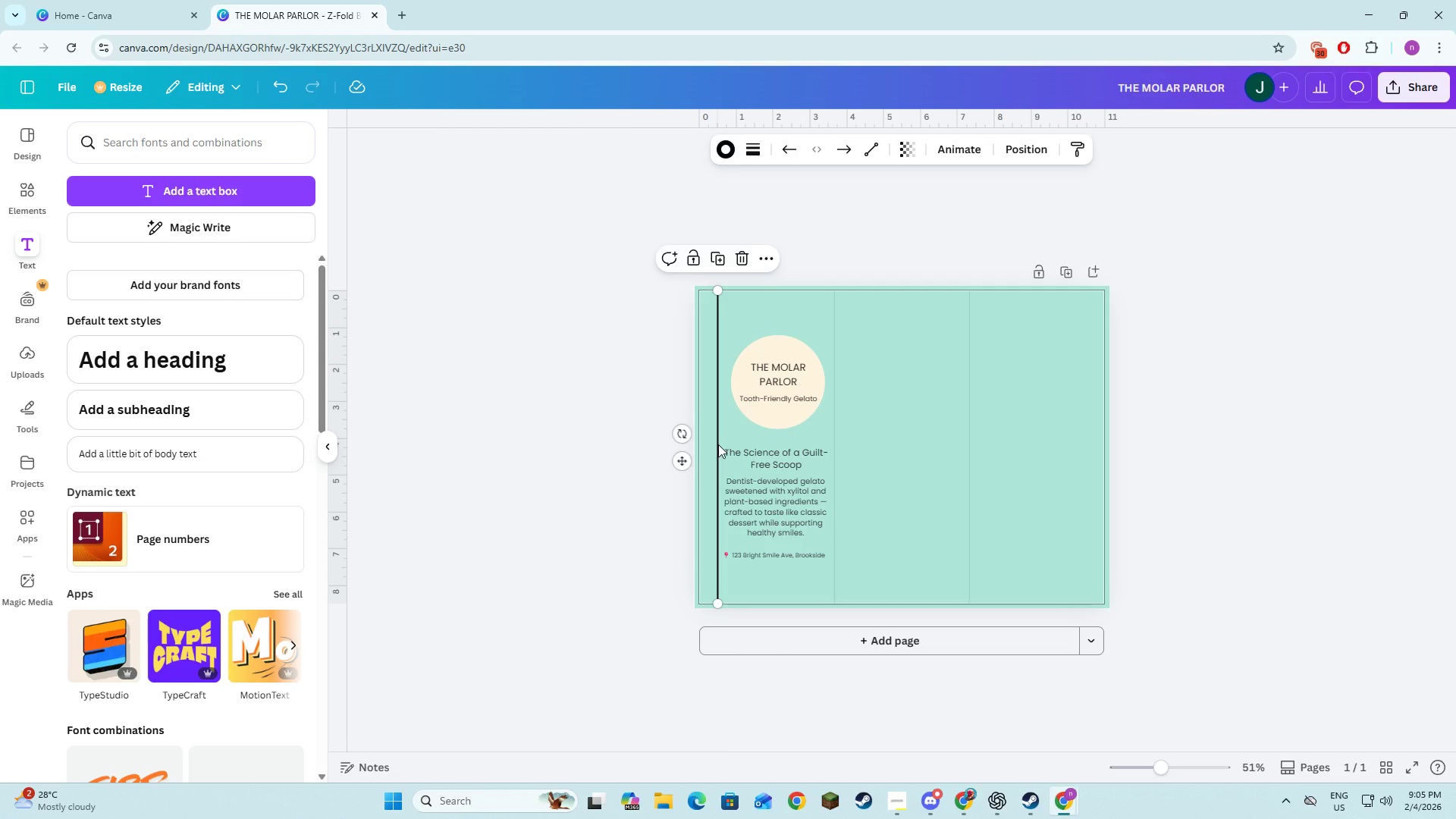 
key(Backspace)
 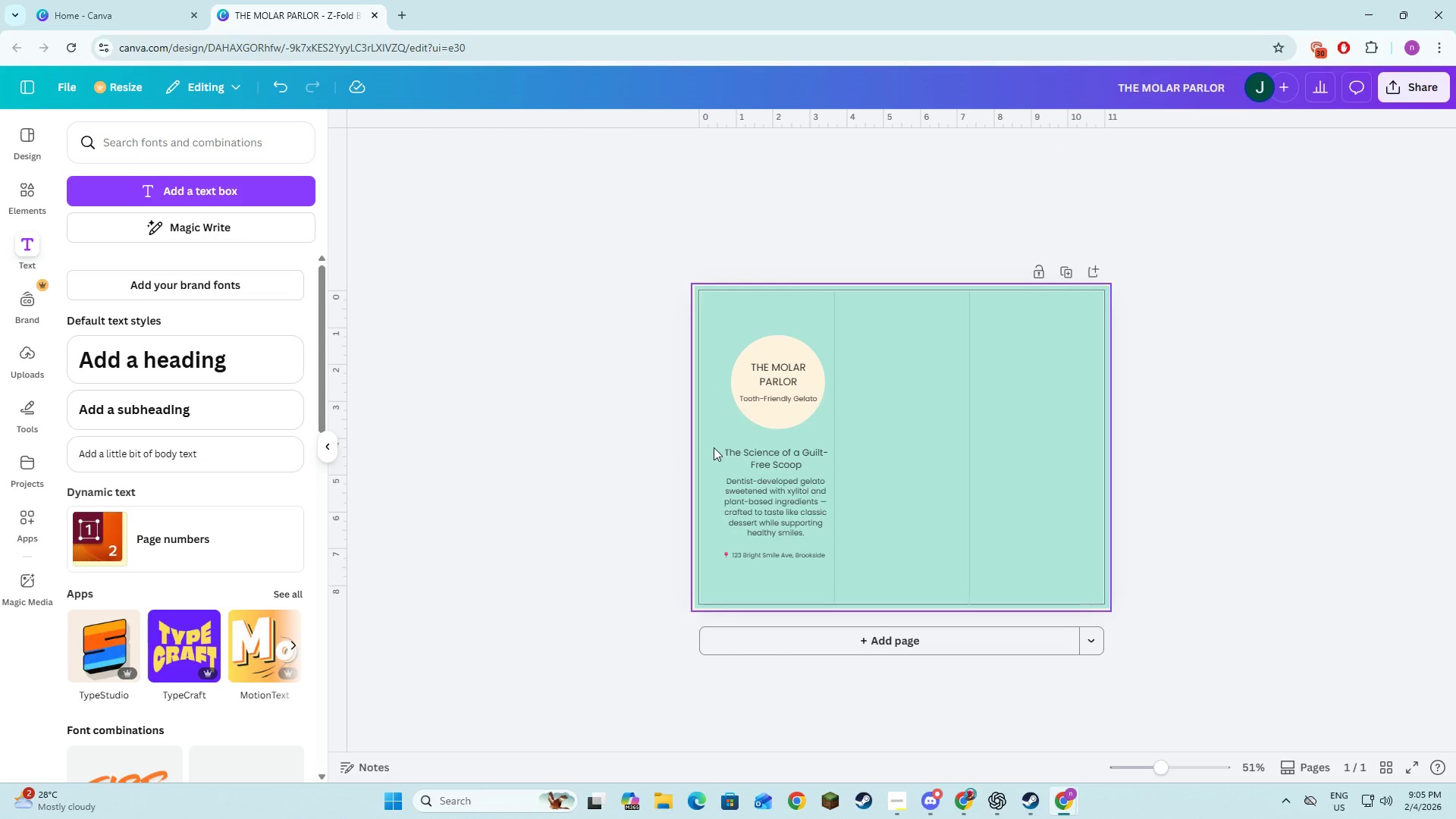 
left_click([566, 464])
 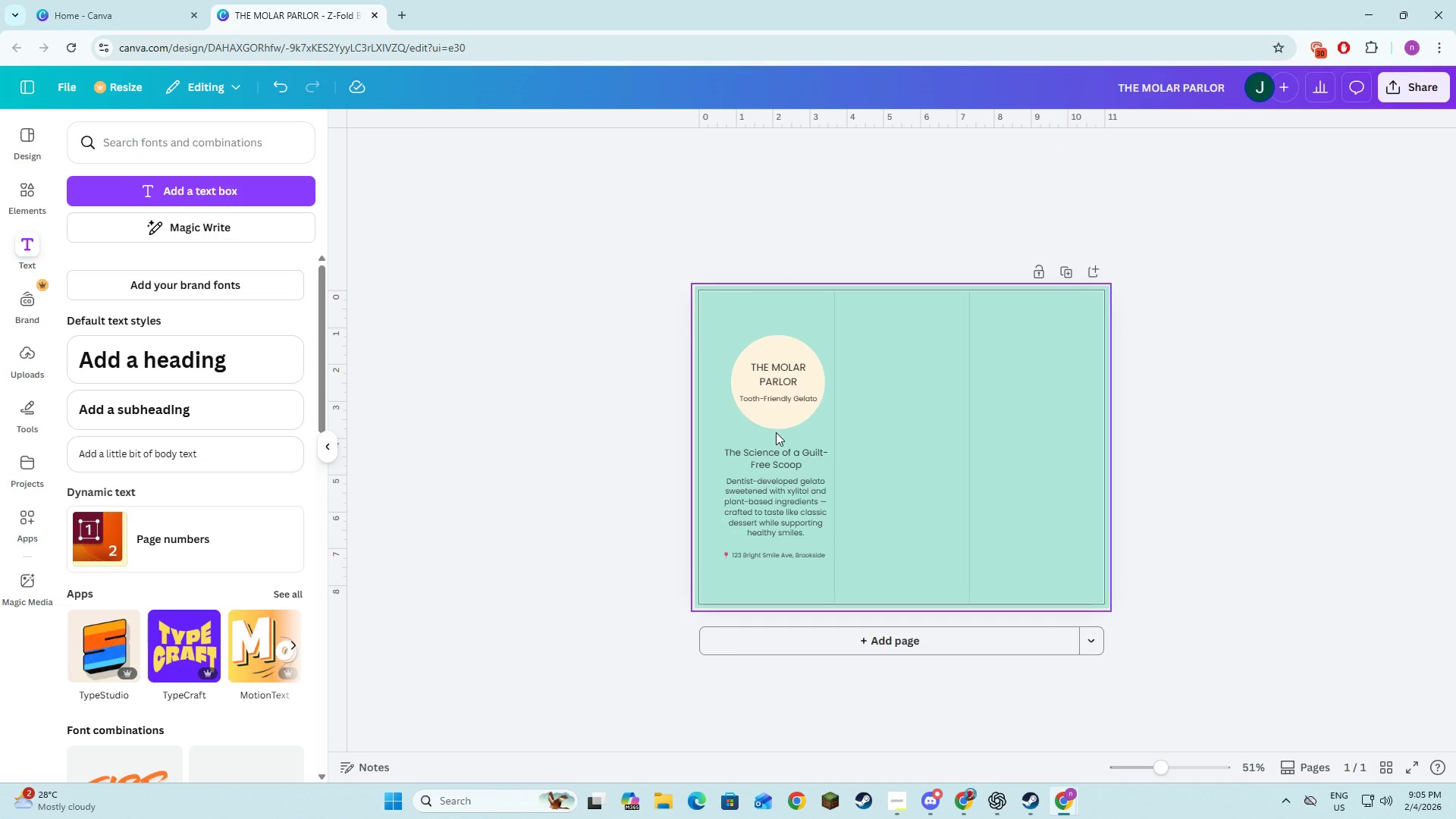 
key(Control+Z)
 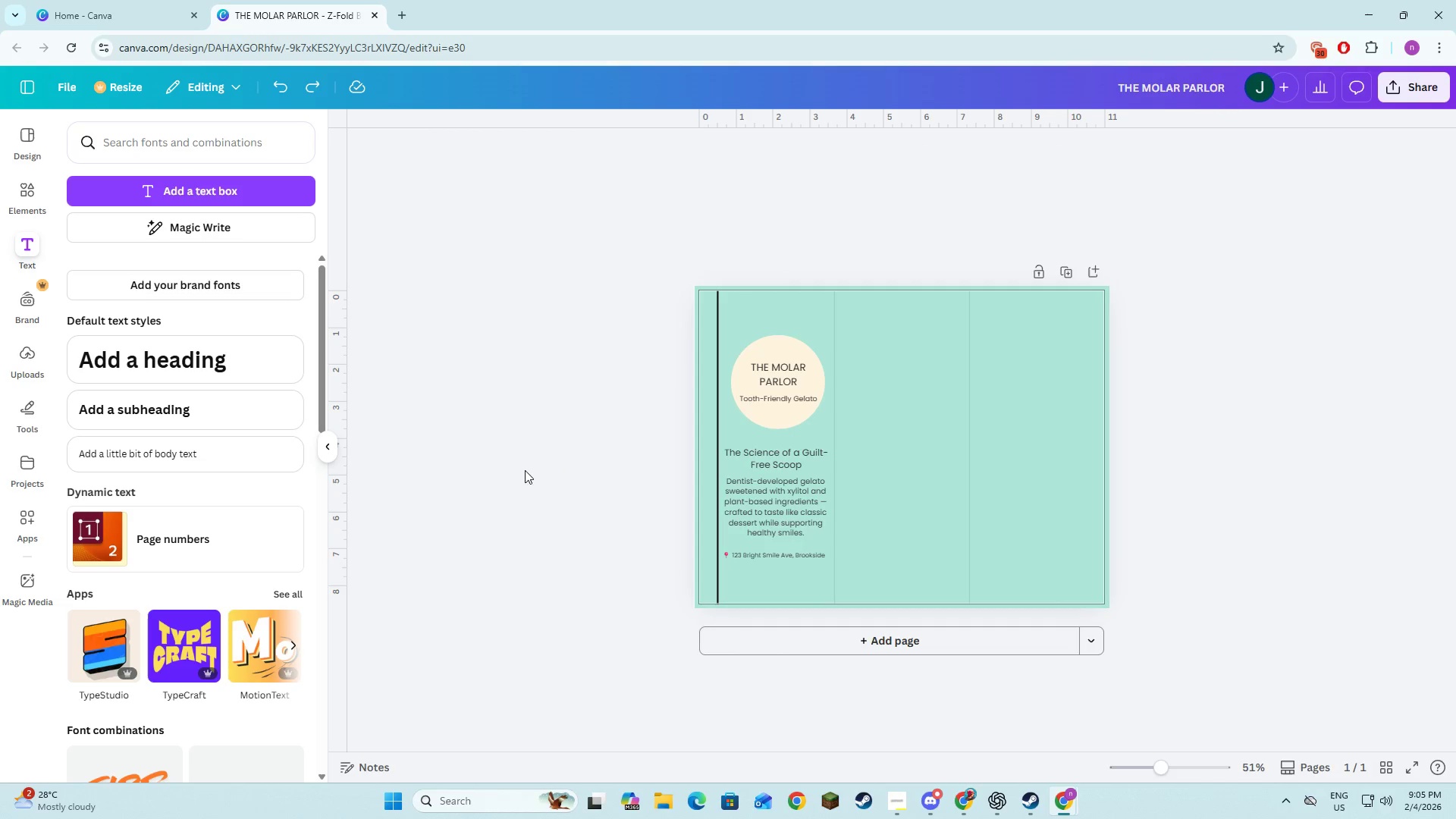 
left_click([524, 470])
 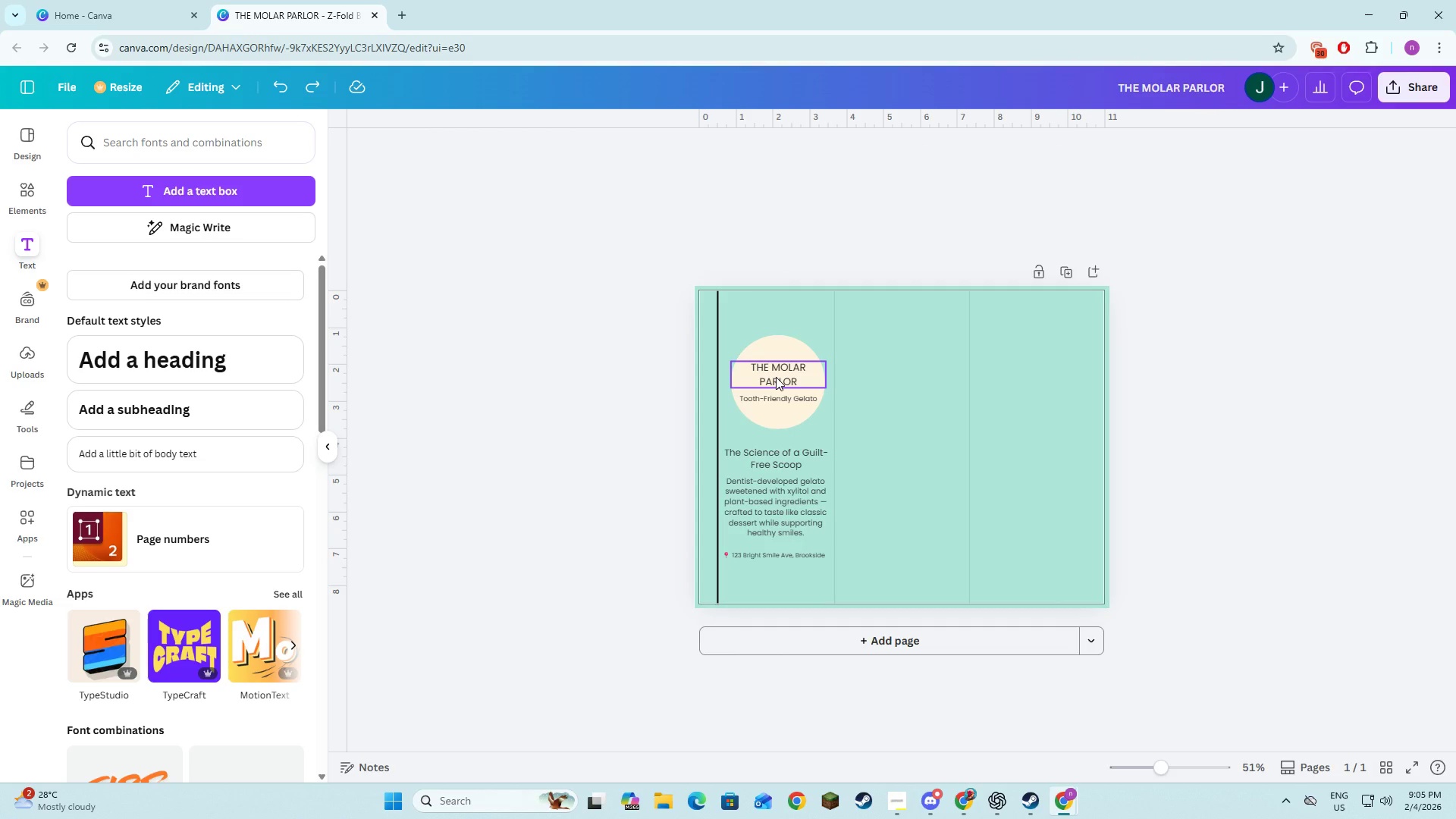 
hold_key(key=ShiftLeft, duration=1.5)
left_click([776, 377])
 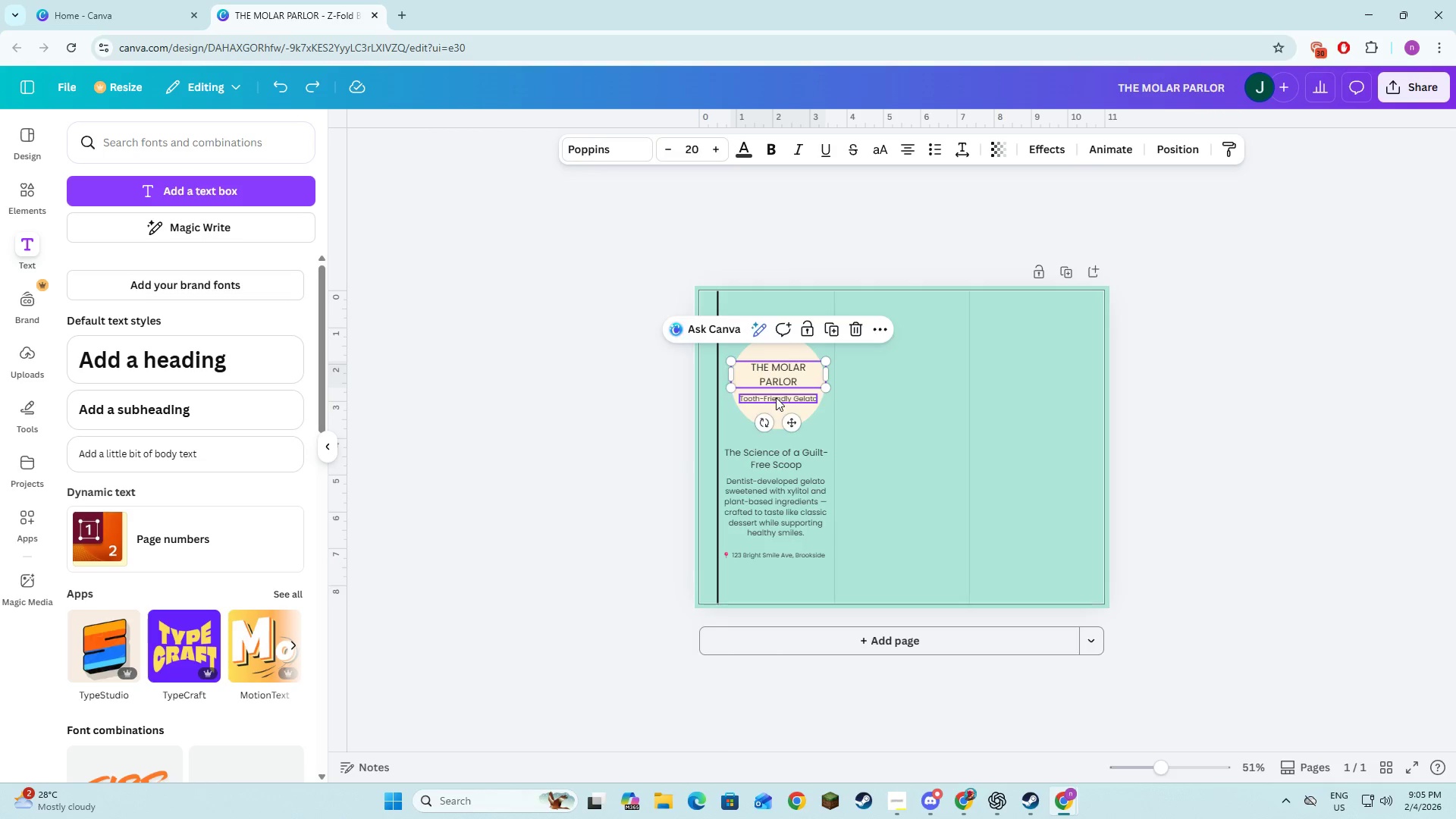 
left_click([776, 397])
 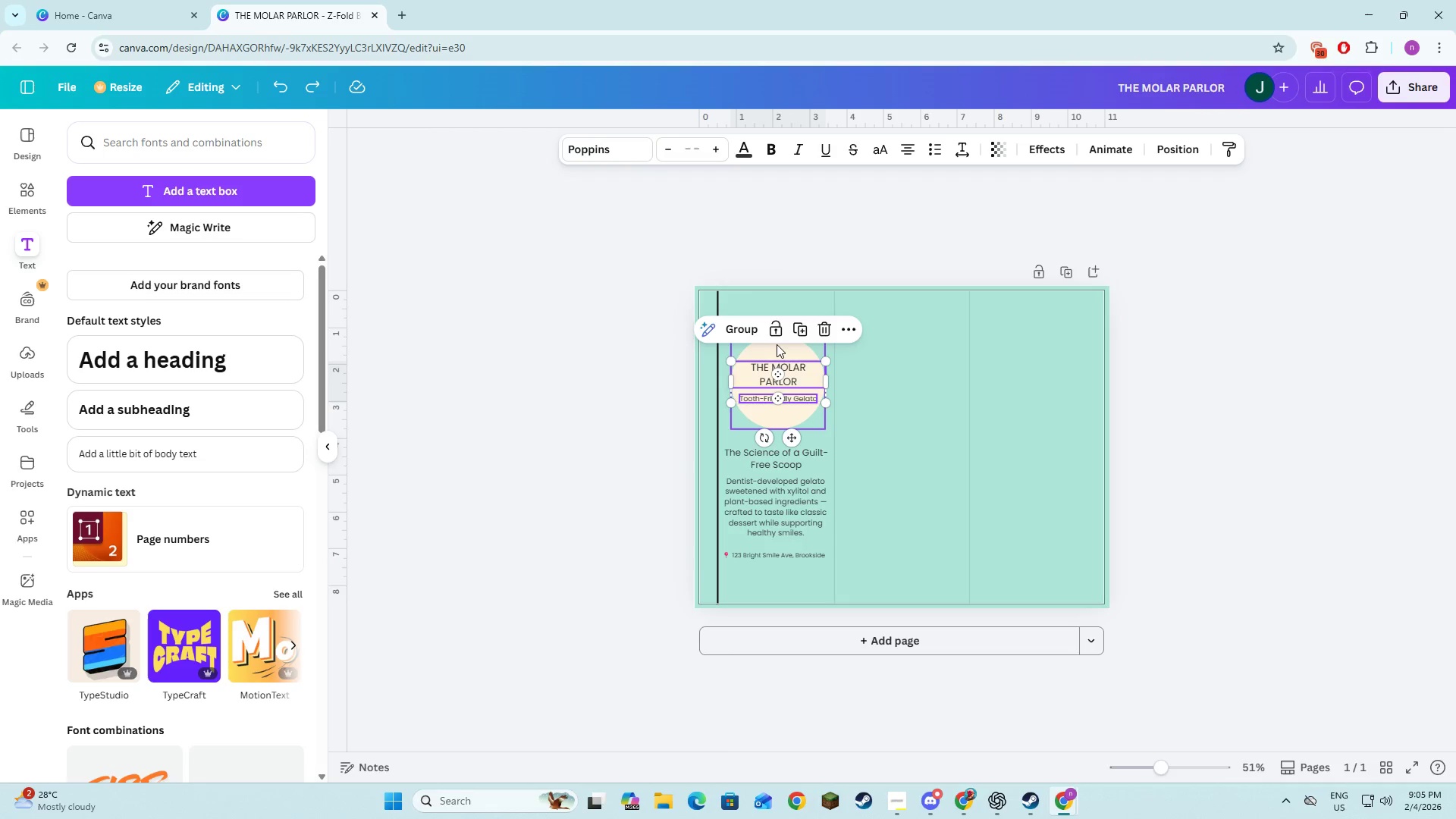 
hold_key(key=ShiftLeft, duration=1.51)
left_click([777, 347])
 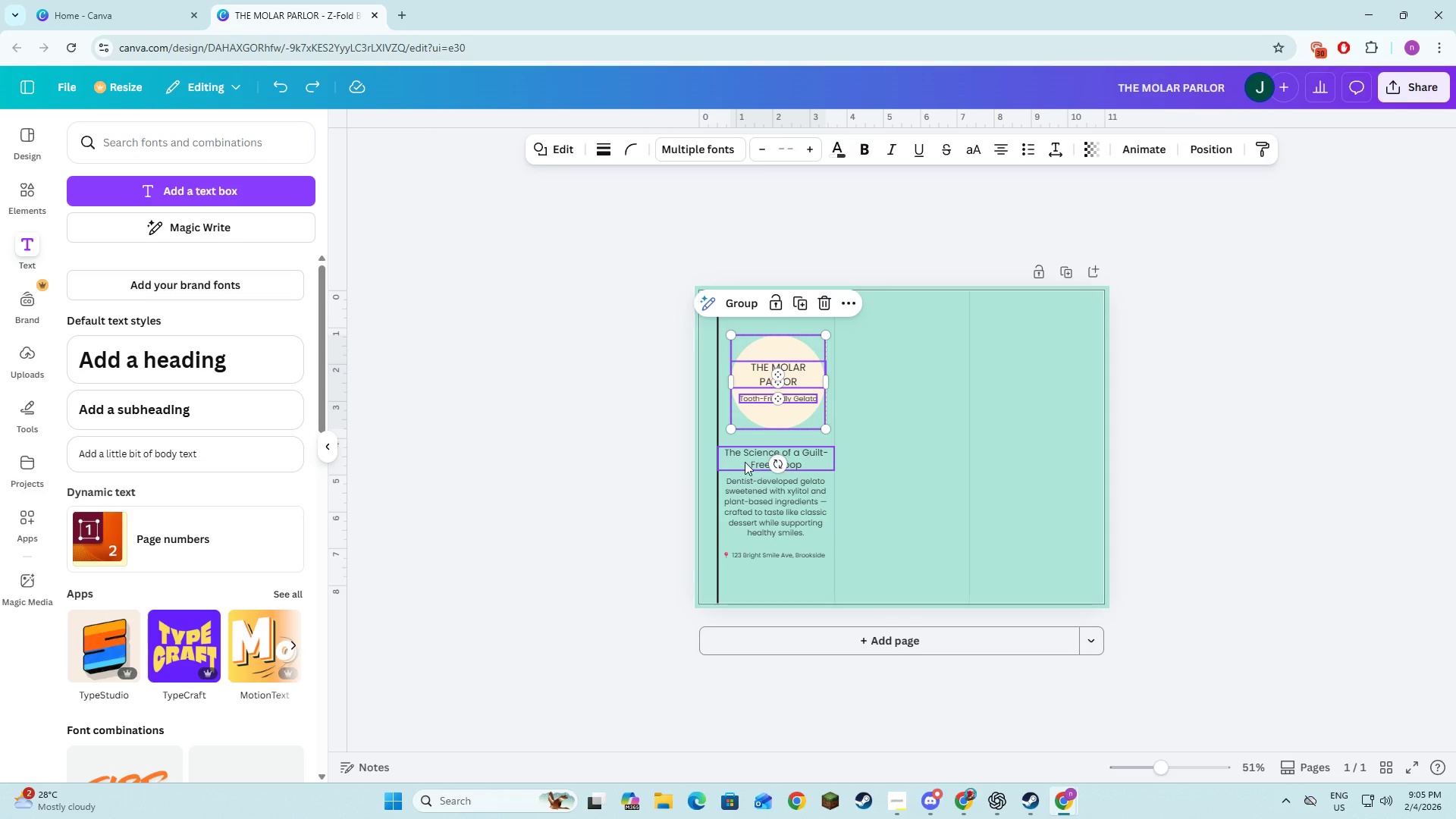 
left_click([745, 460])
 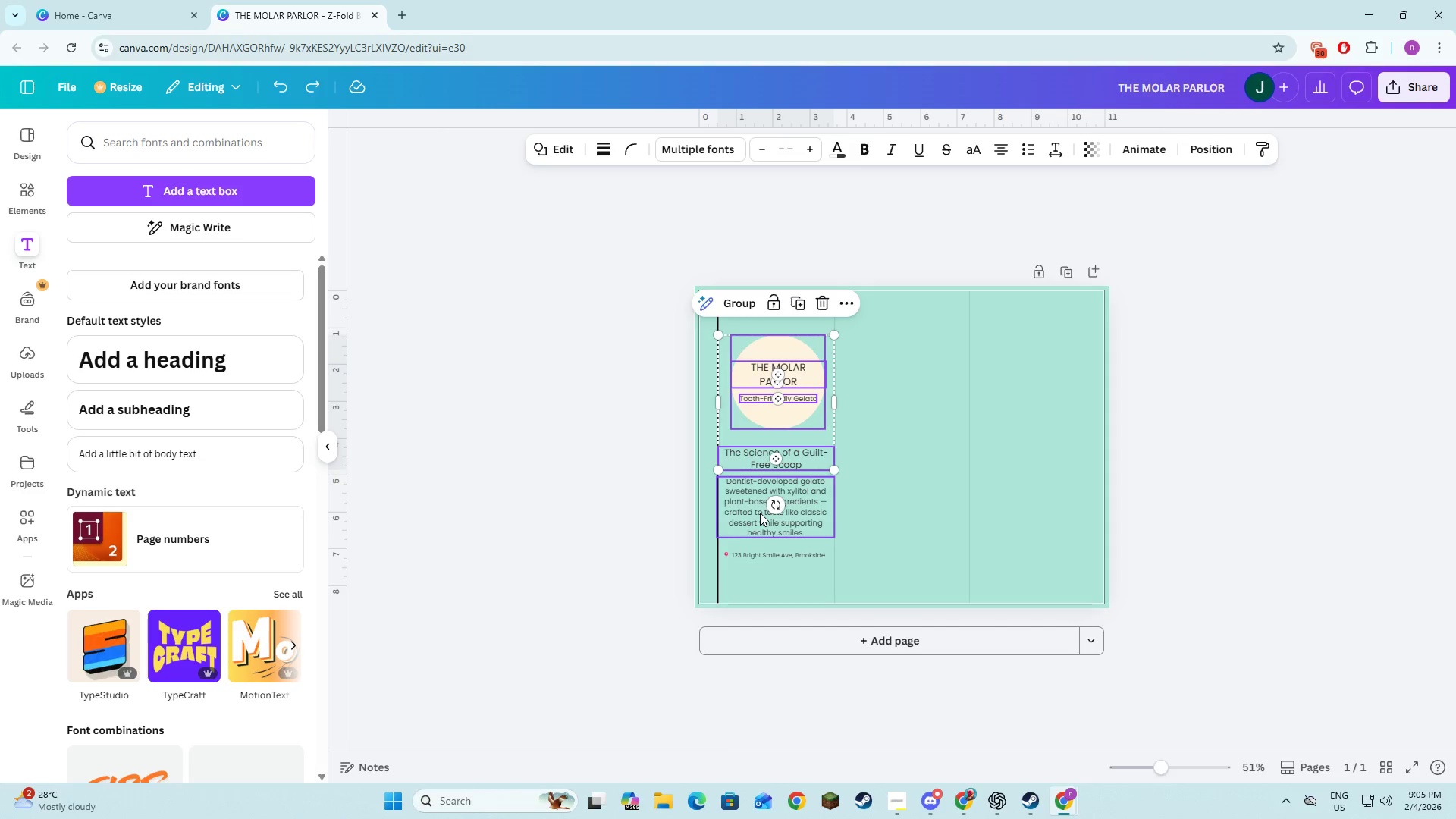 
double_click([760, 513])
 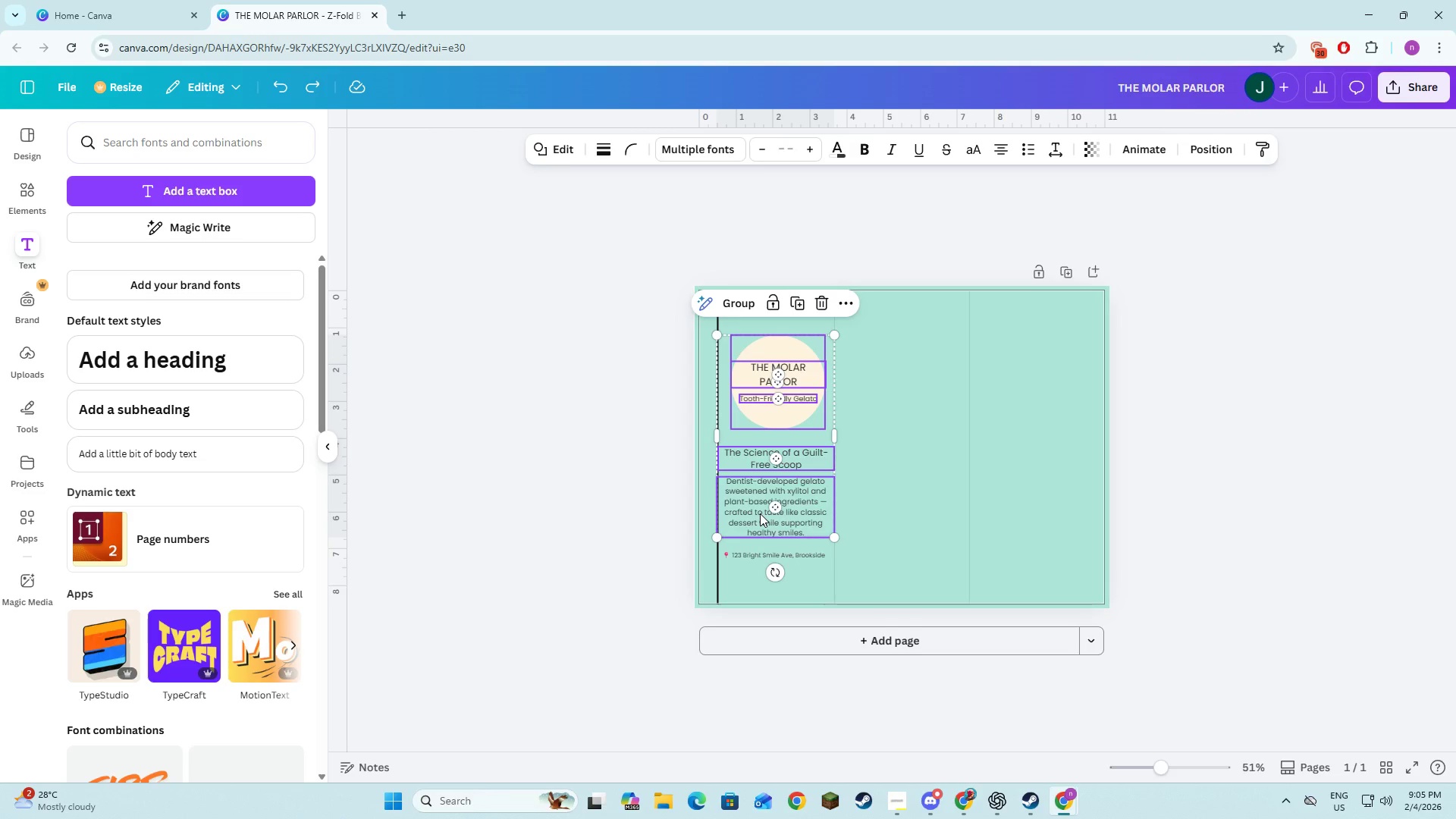 
hold_key(key=ShiftLeft, duration=1.25)
left_click([753, 559])
 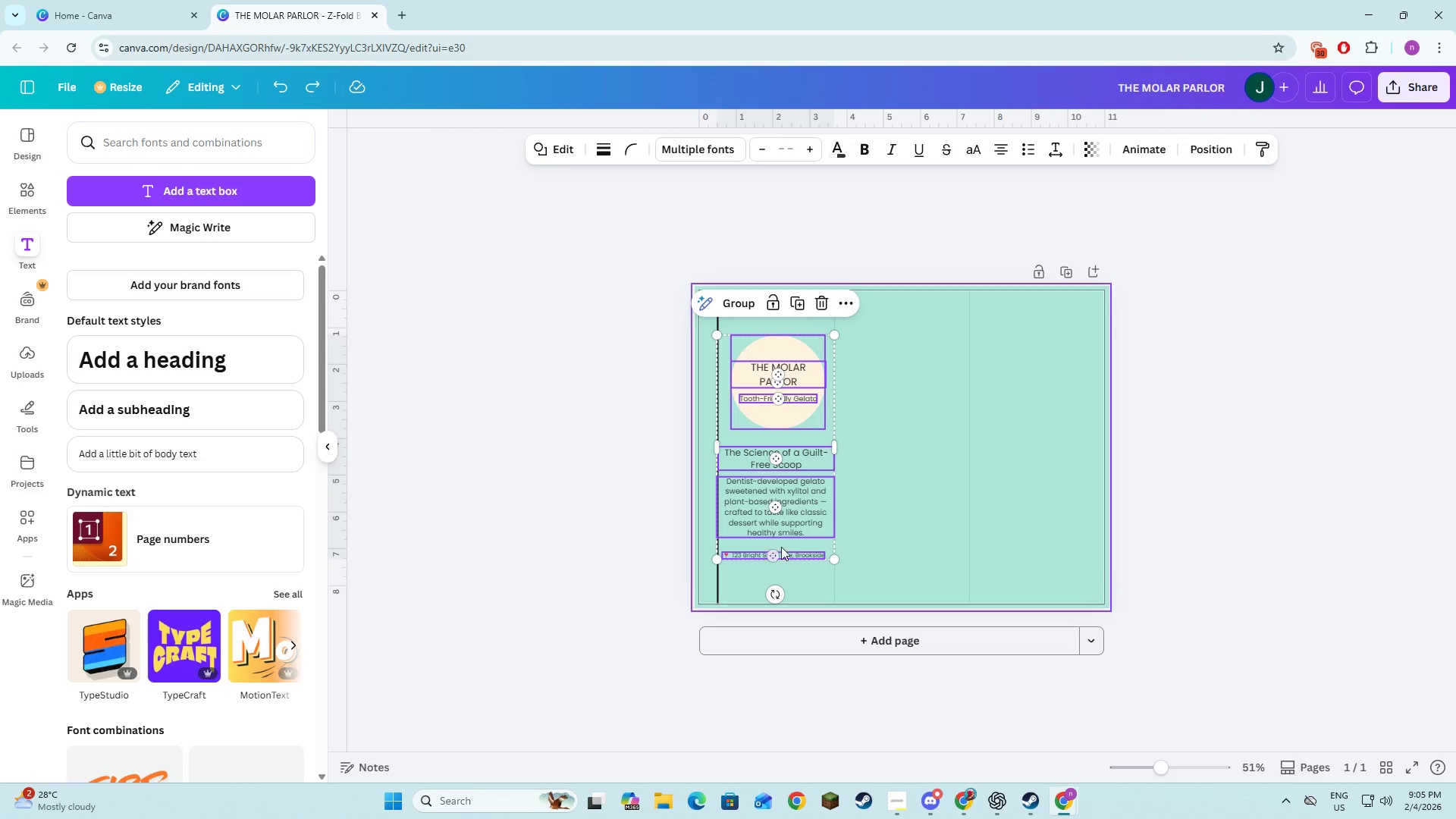 
left_click_drag(start_coordinate=[801, 540], to_coordinate=[802, 525])
 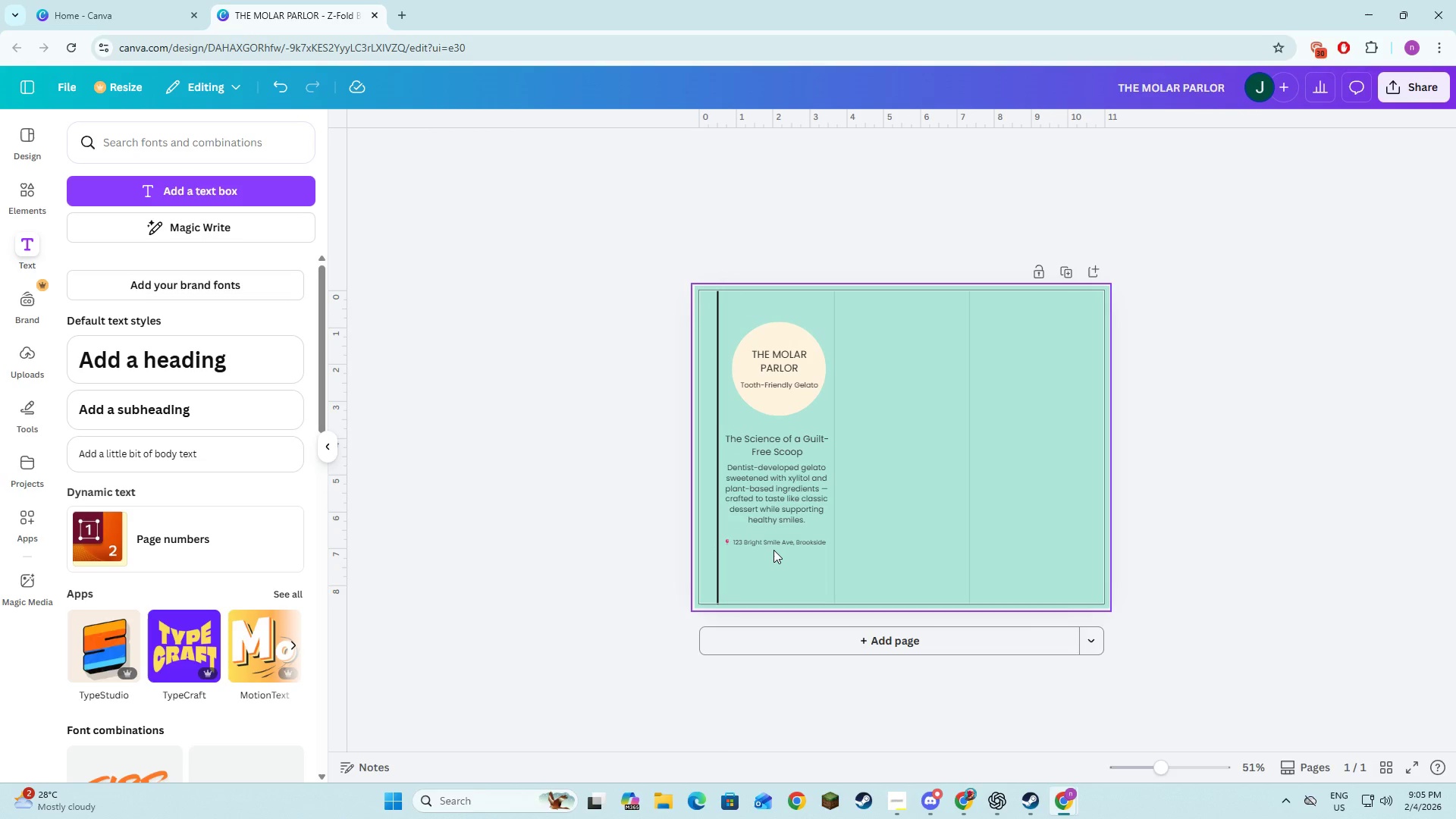 
double_click([775, 544])
 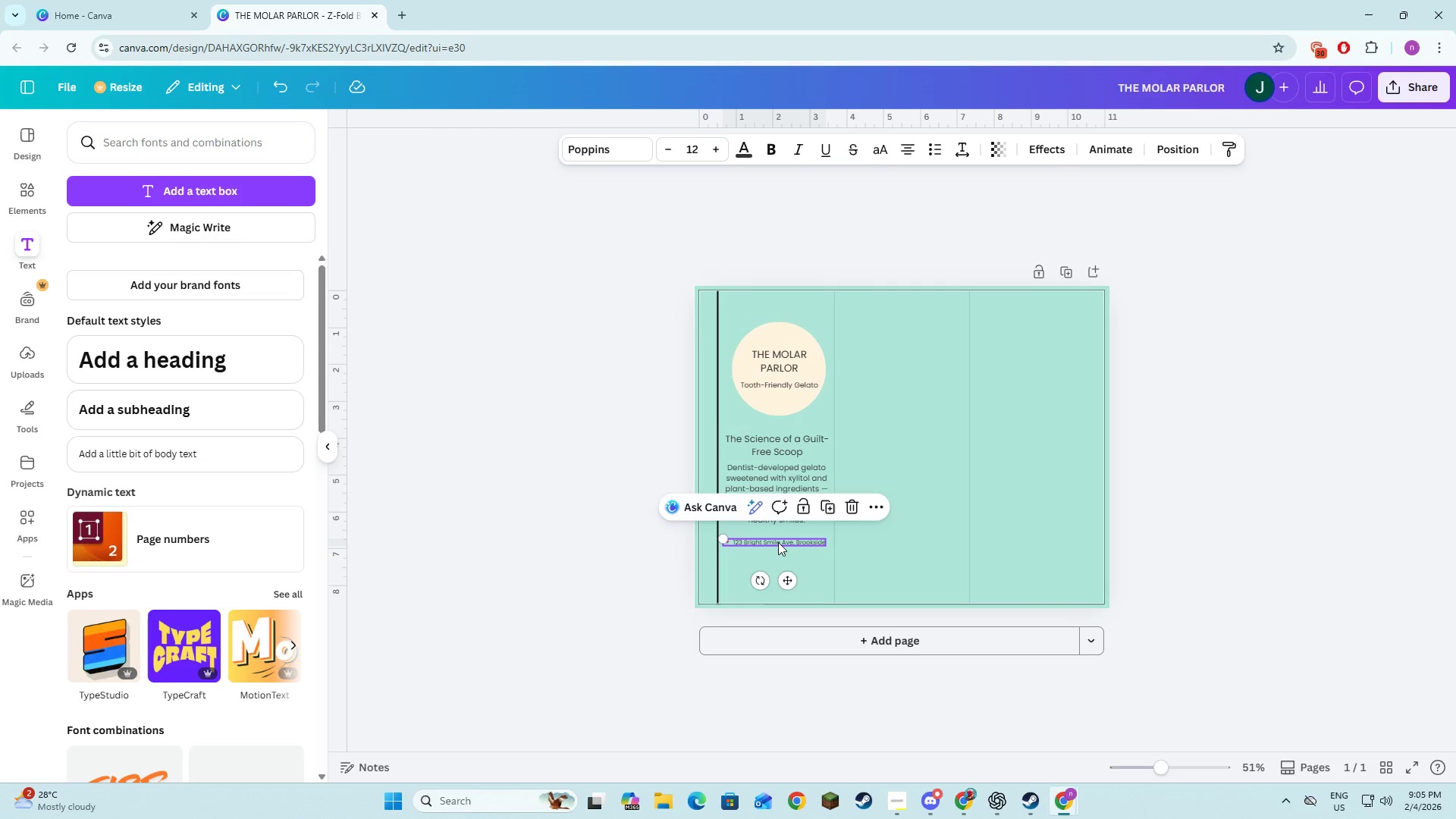 
left_click_drag(start_coordinate=[778, 542], to_coordinate=[778, 547])
 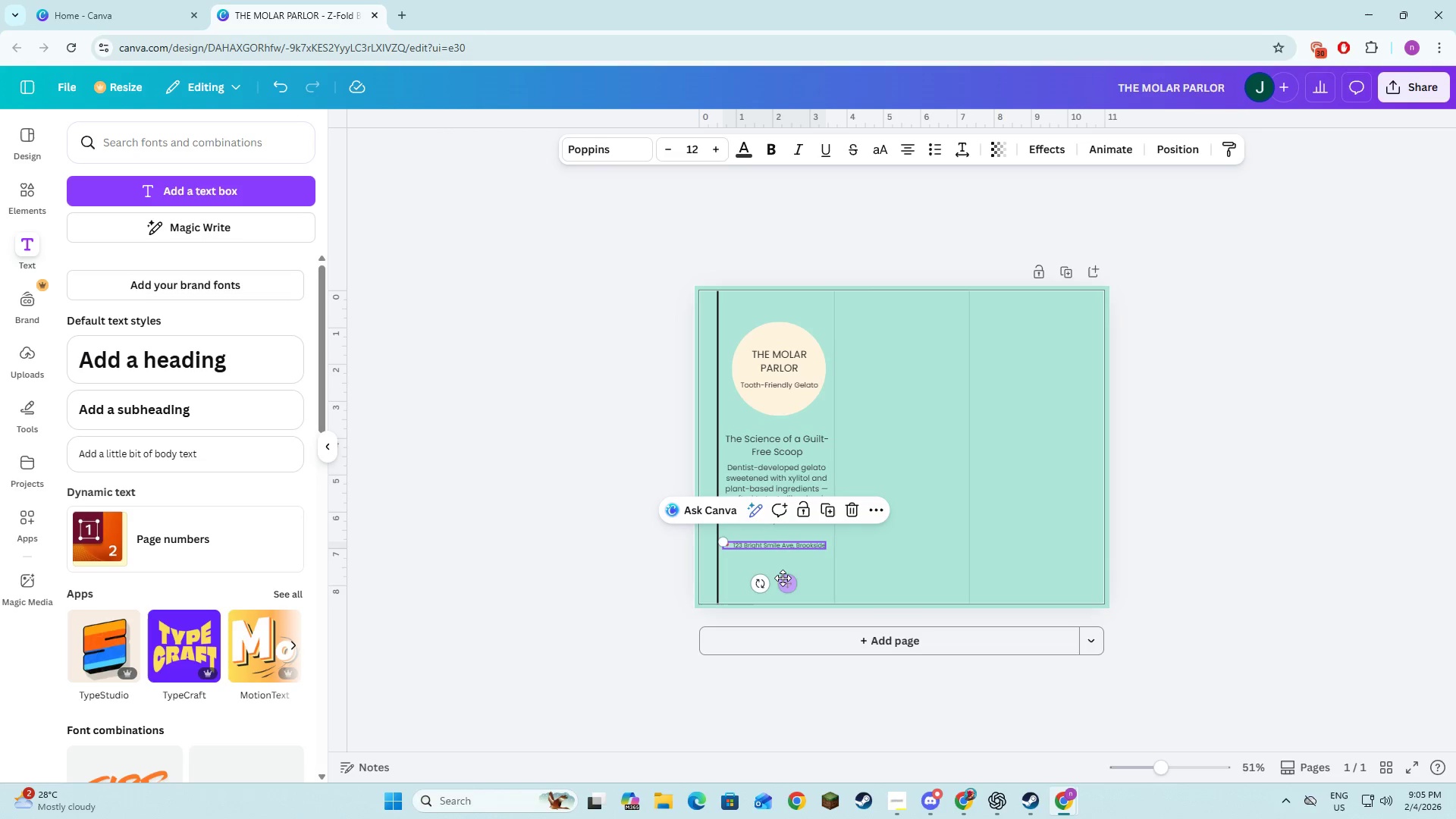 
left_click_drag(start_coordinate=[783, 578], to_coordinate=[784, 600])
 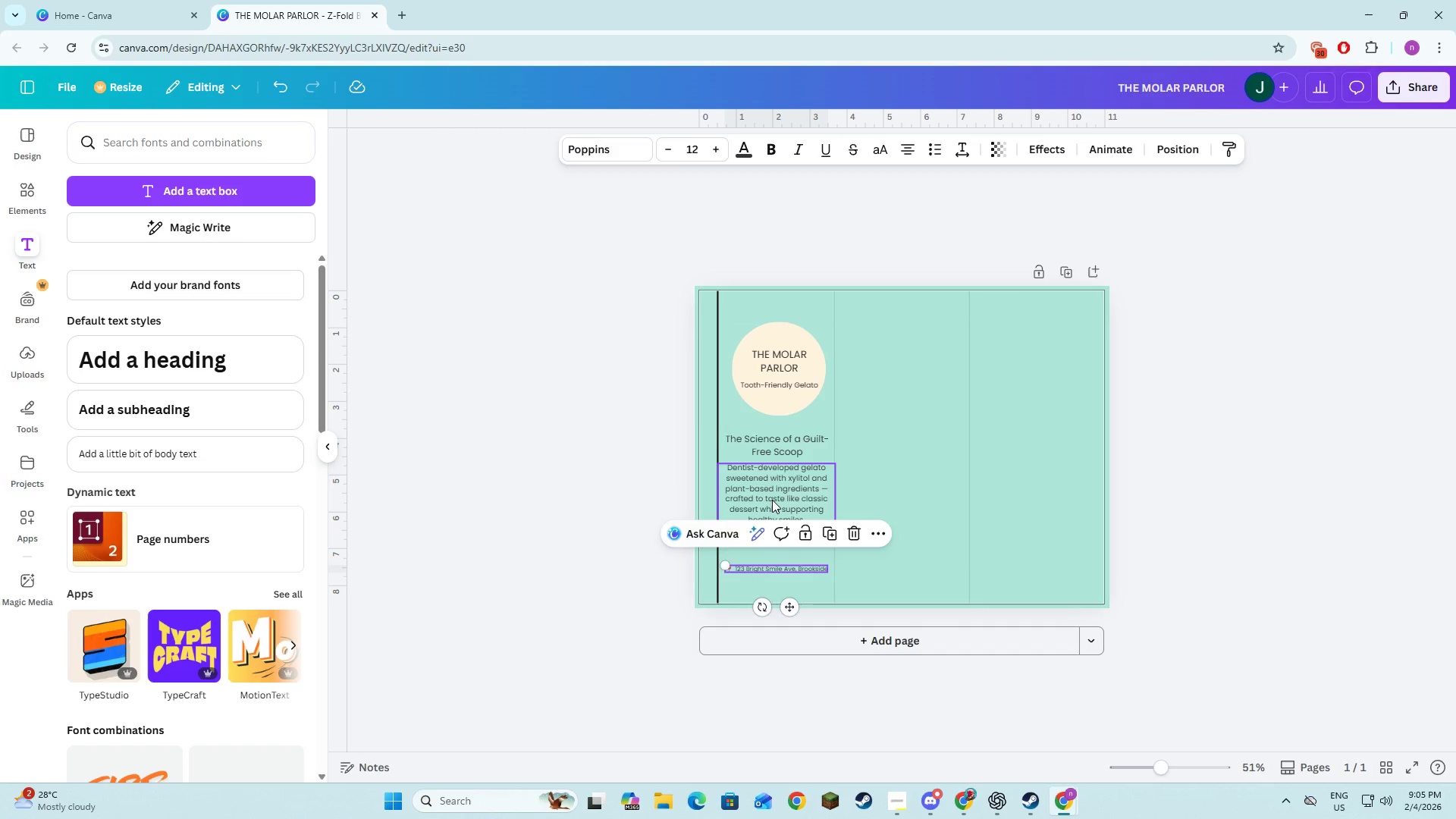 
left_click([772, 500])
 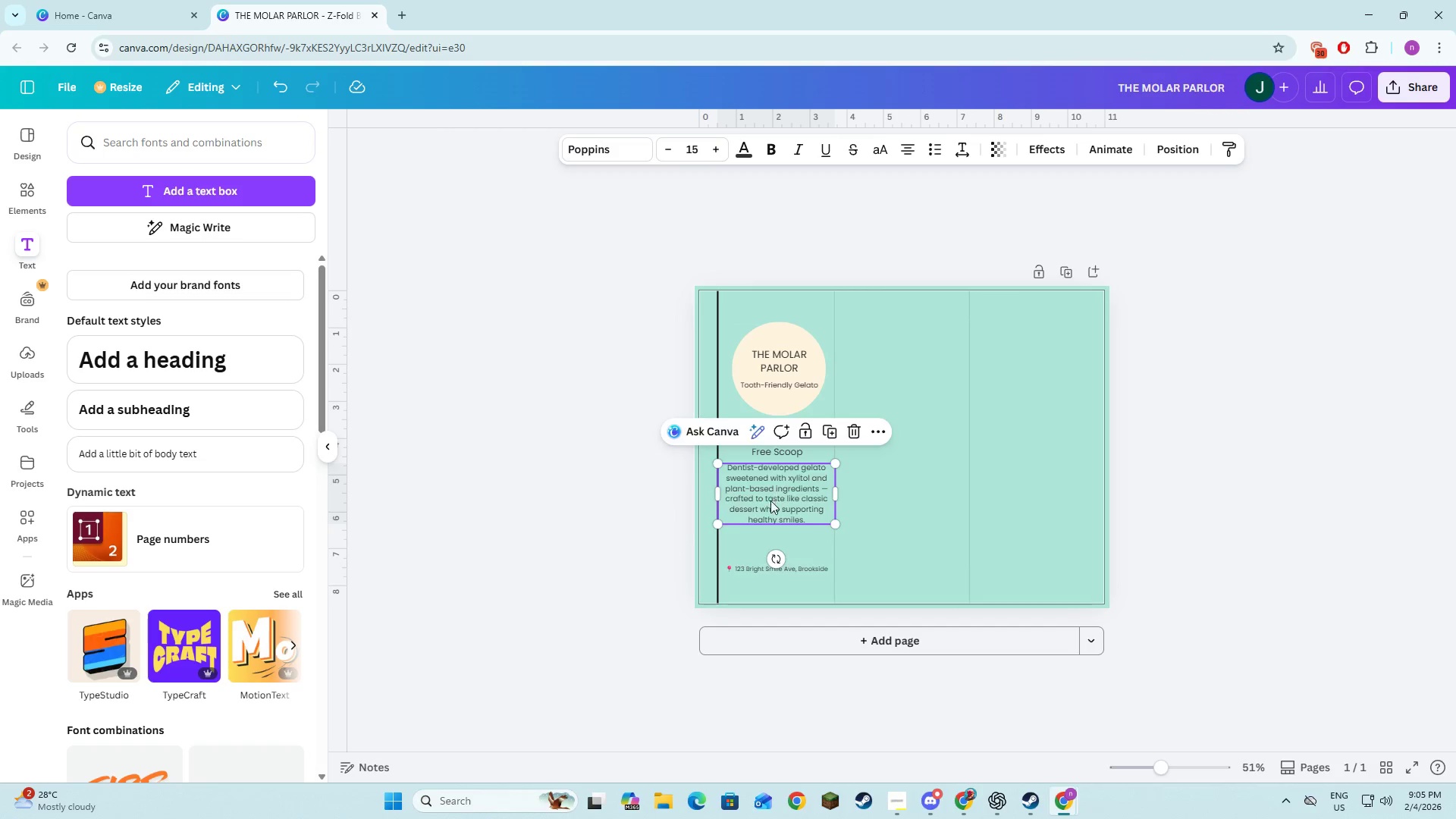 
left_click_drag(start_coordinate=[771, 494], to_coordinate=[770, 513])
 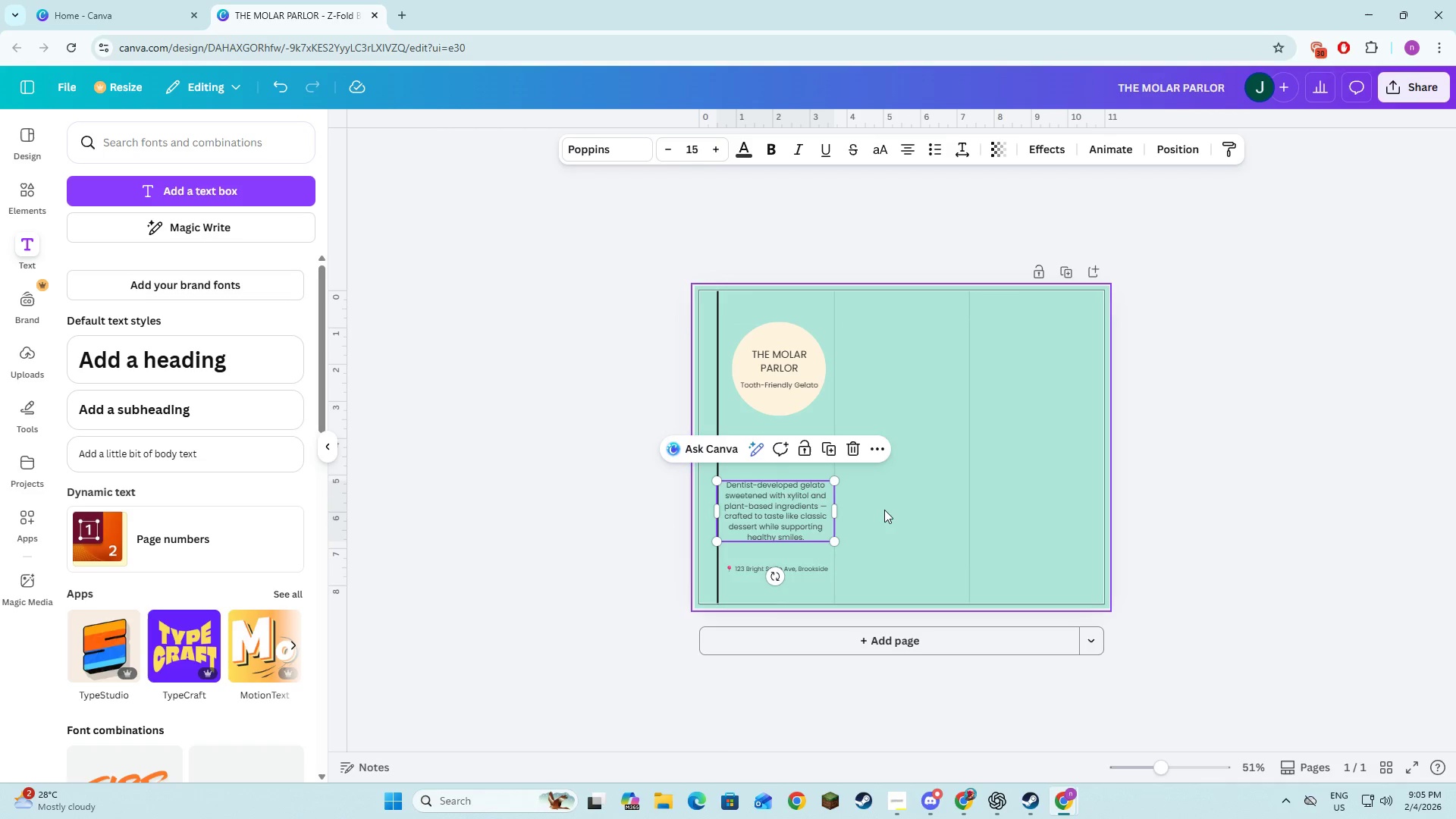 
left_click([884, 510])
 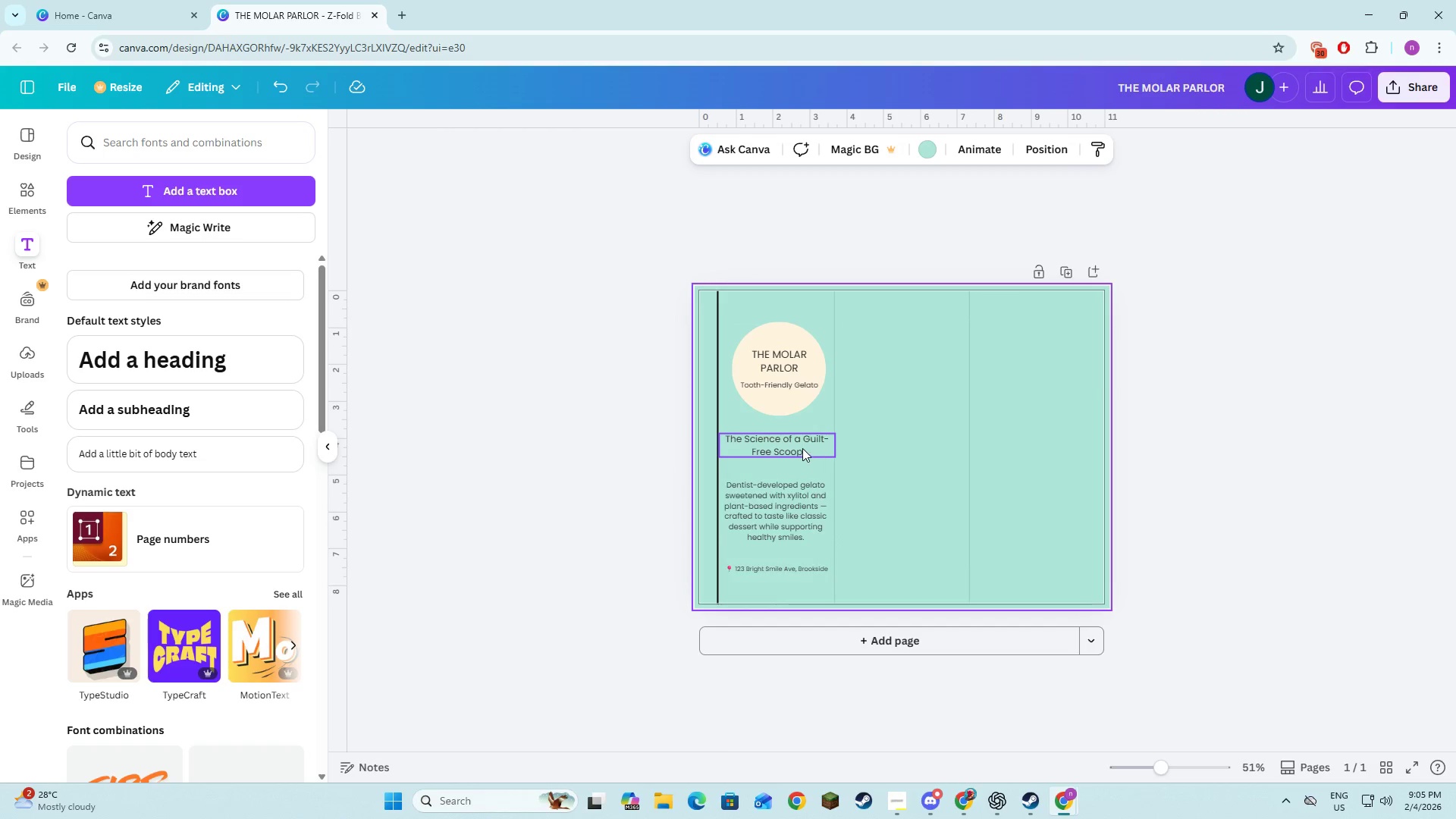 
left_click([802, 448])
 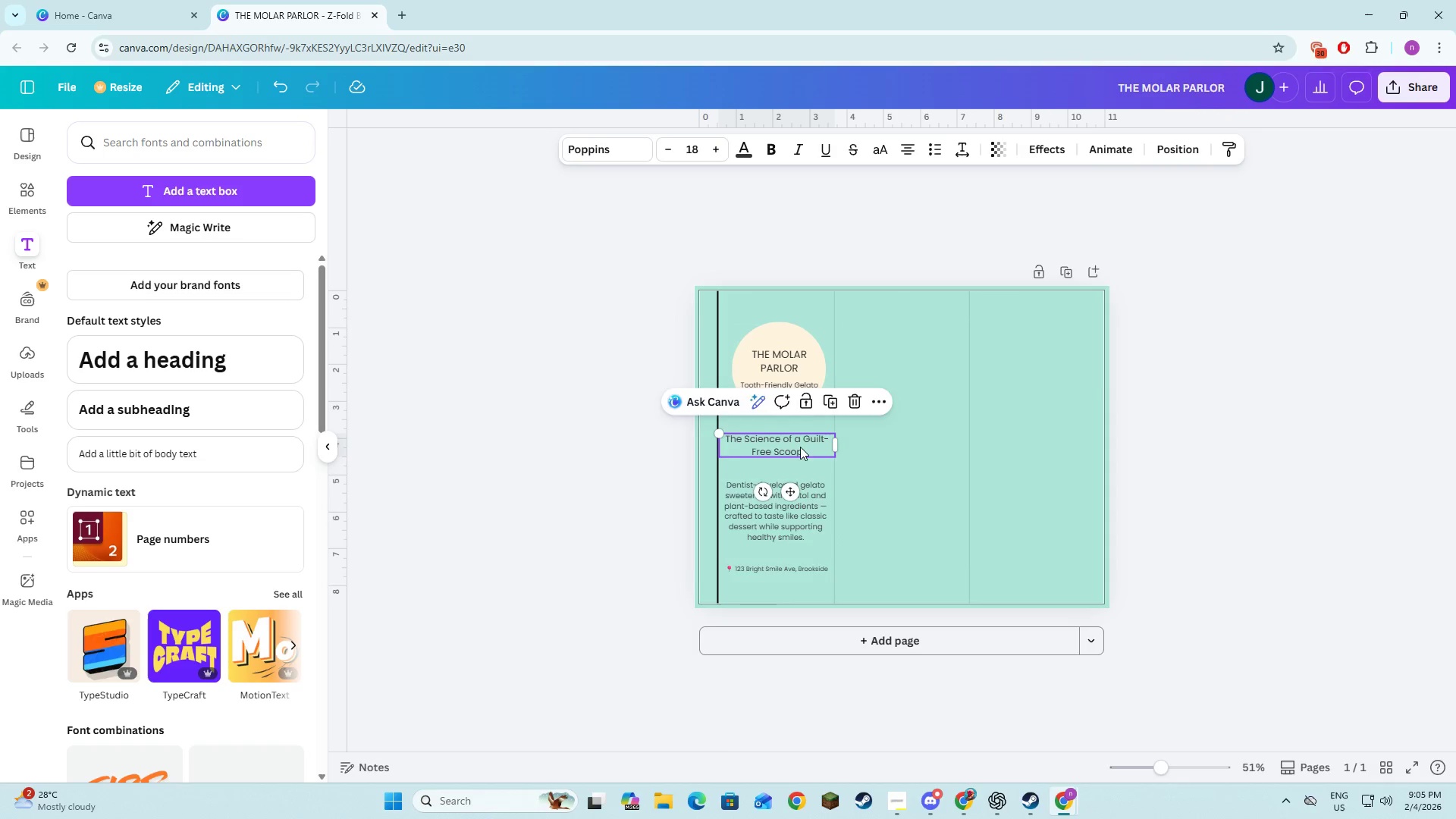 
left_click_drag(start_coordinate=[802, 447], to_coordinate=[799, 452])
 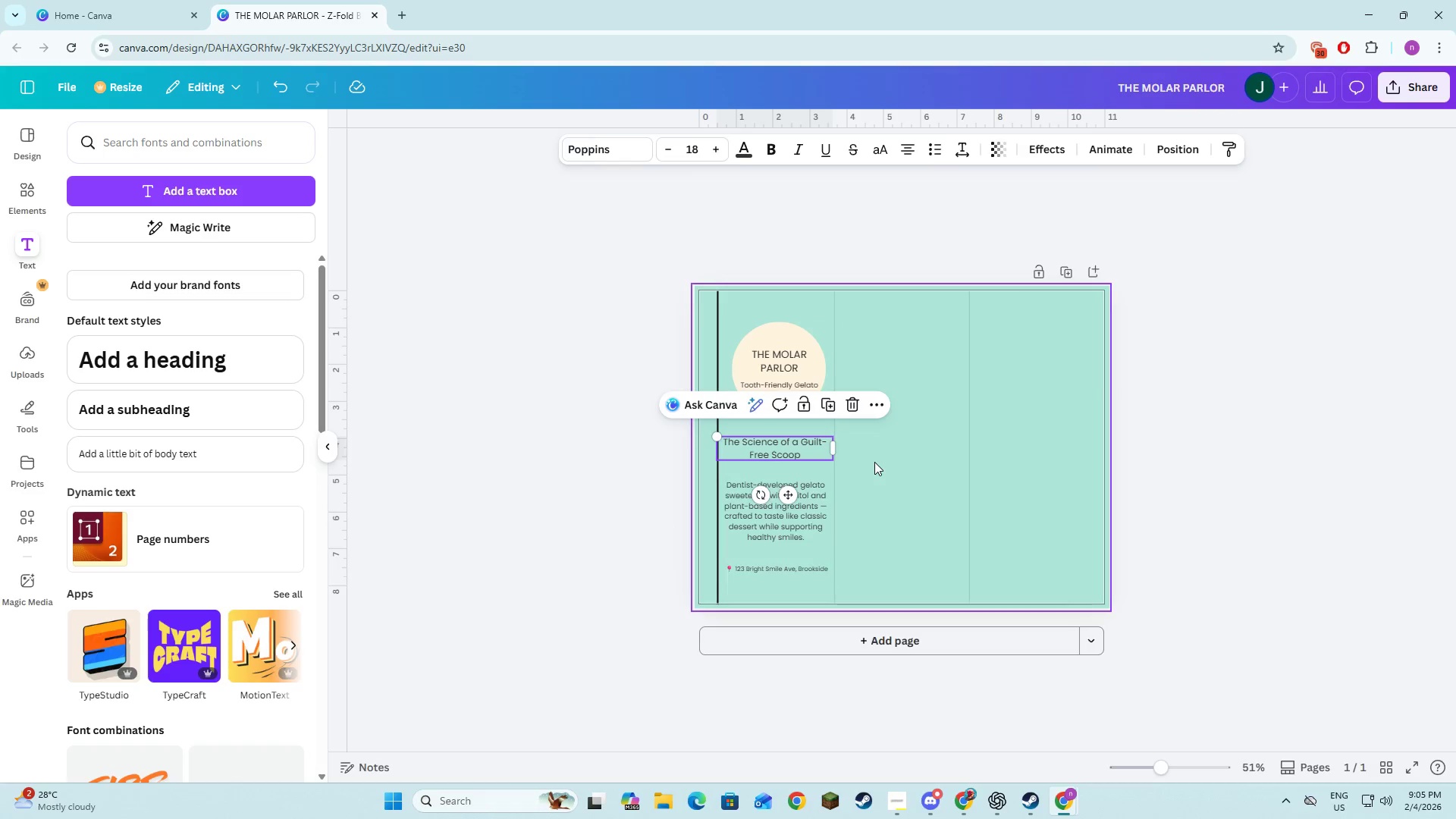 
left_click([874, 462])
 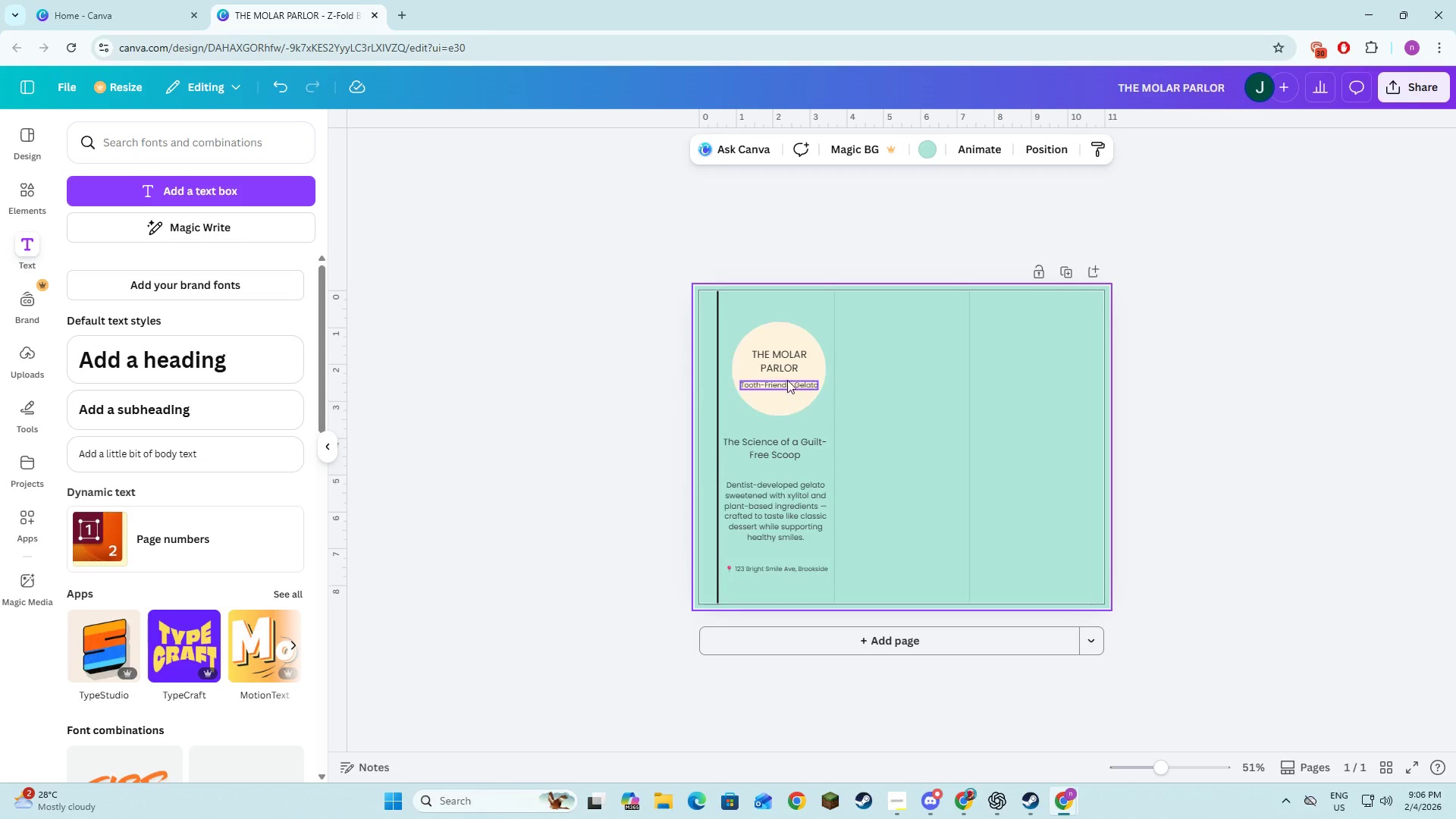 
left_click([784, 362])
 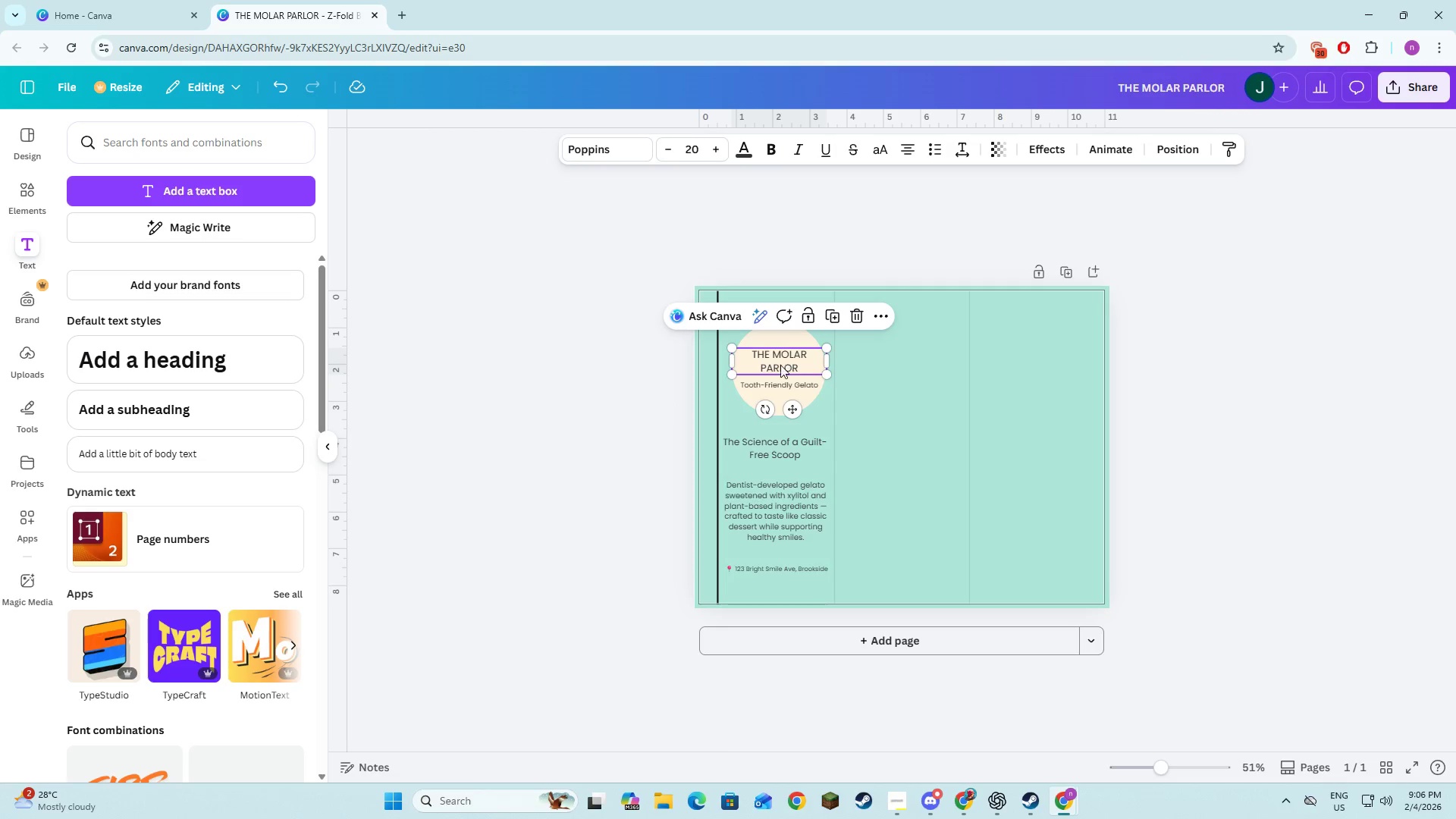 
hold_key(key=ShiftLeft, duration=1.52)
left_click([778, 379])
 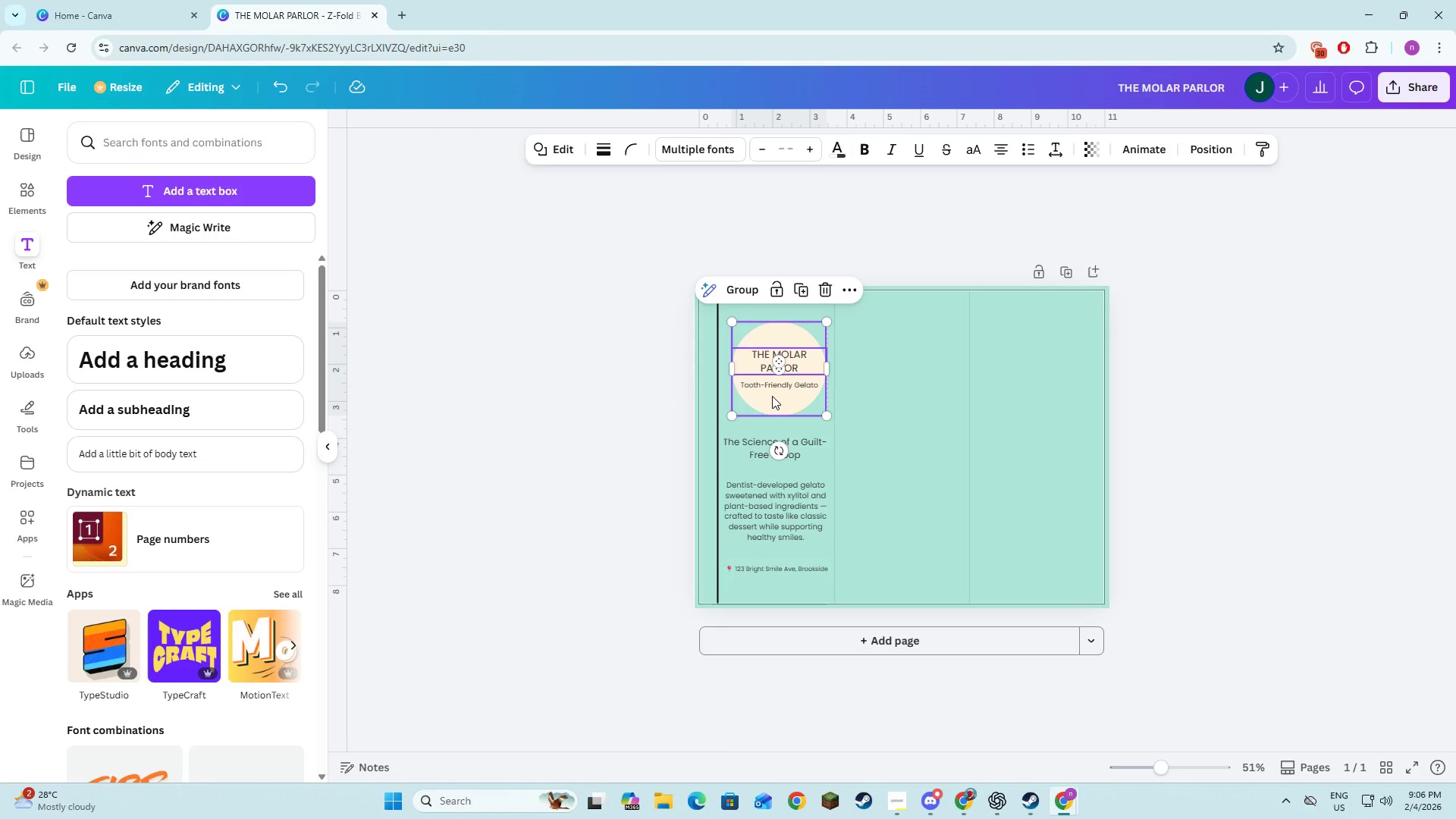 
hold_key(key=ShiftLeft, duration=1.5)
left_click([780, 387])
 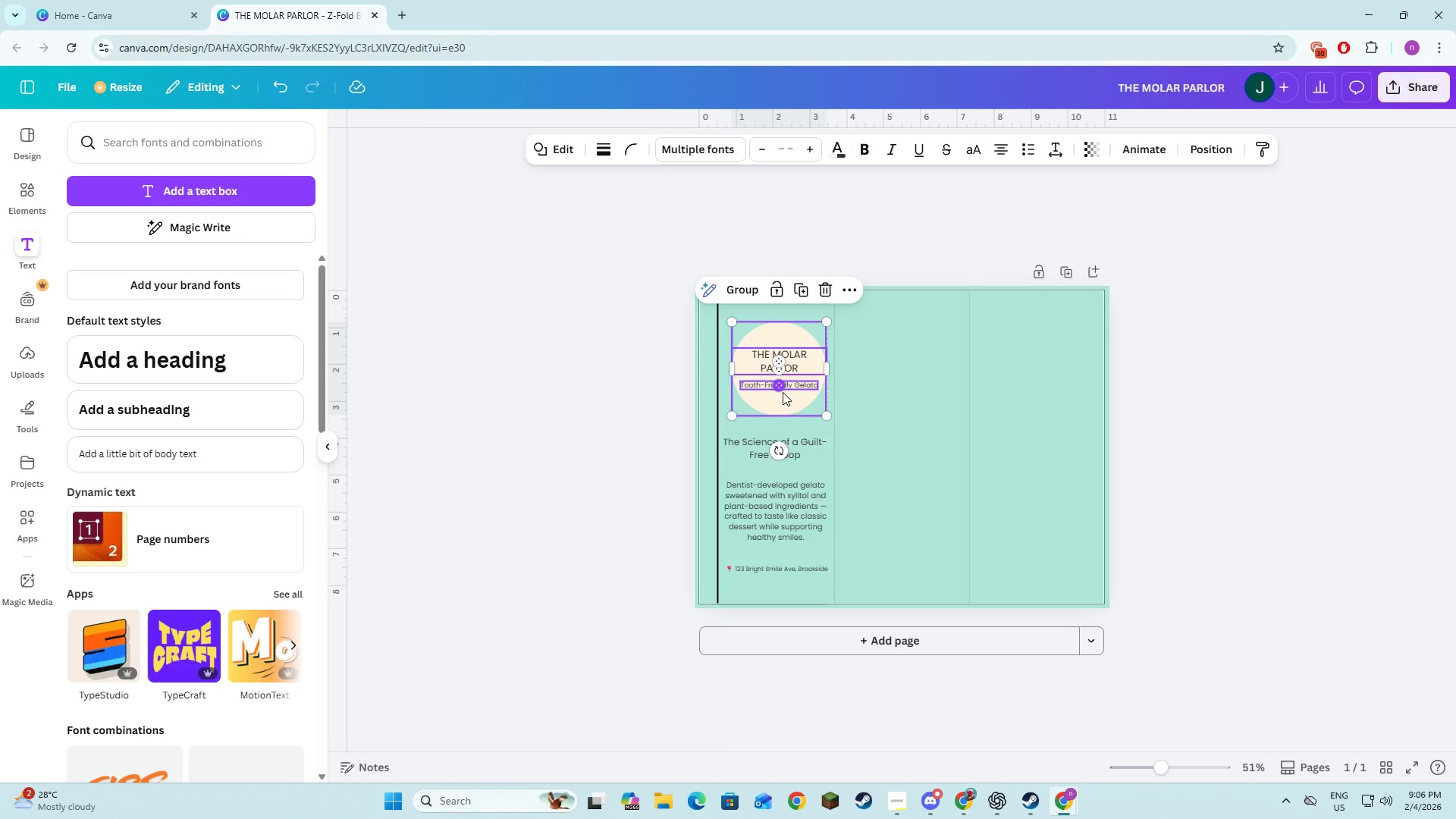 
key(Shift+ShiftLeft)
 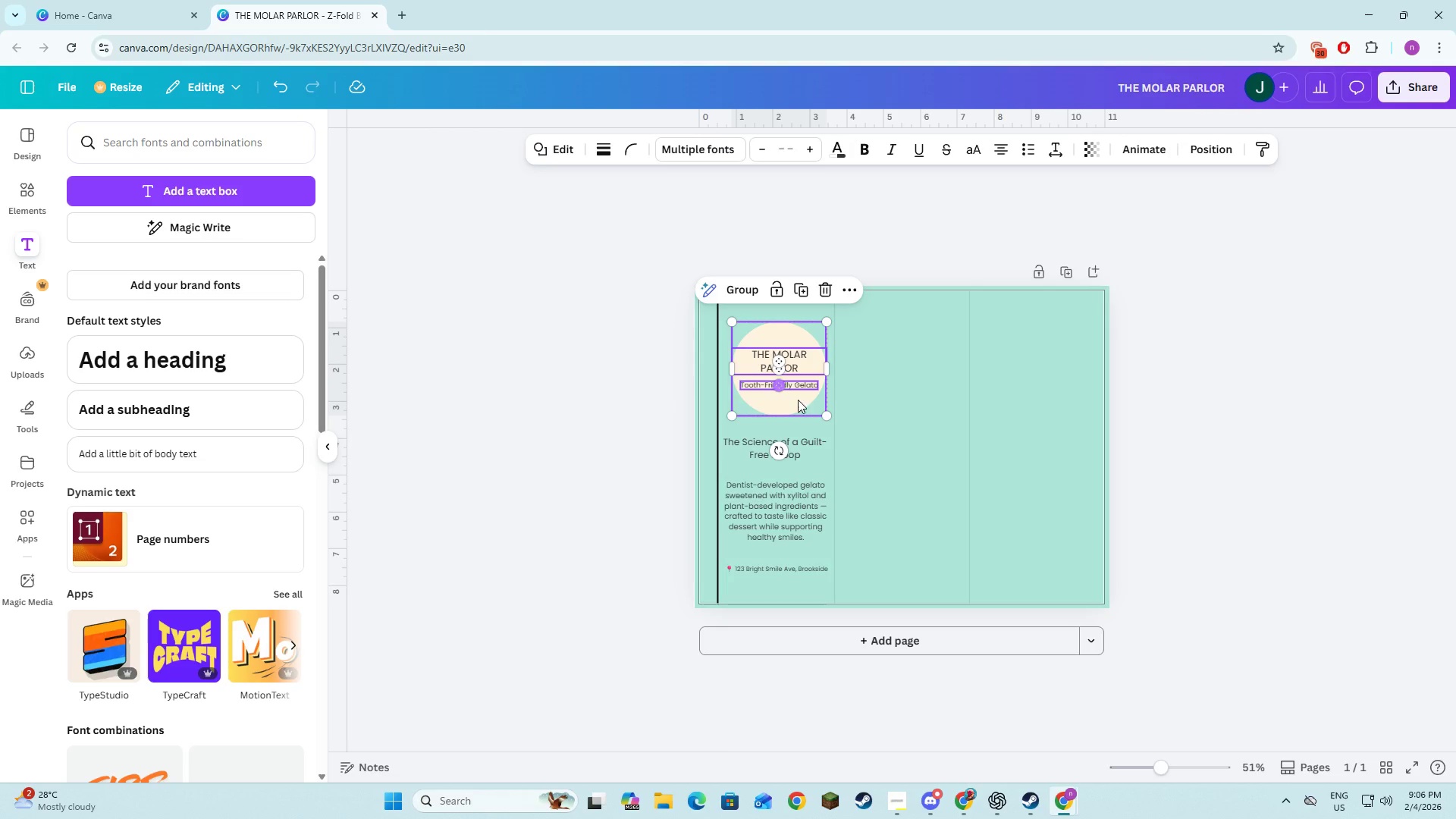 
key(Shift+ShiftLeft)
 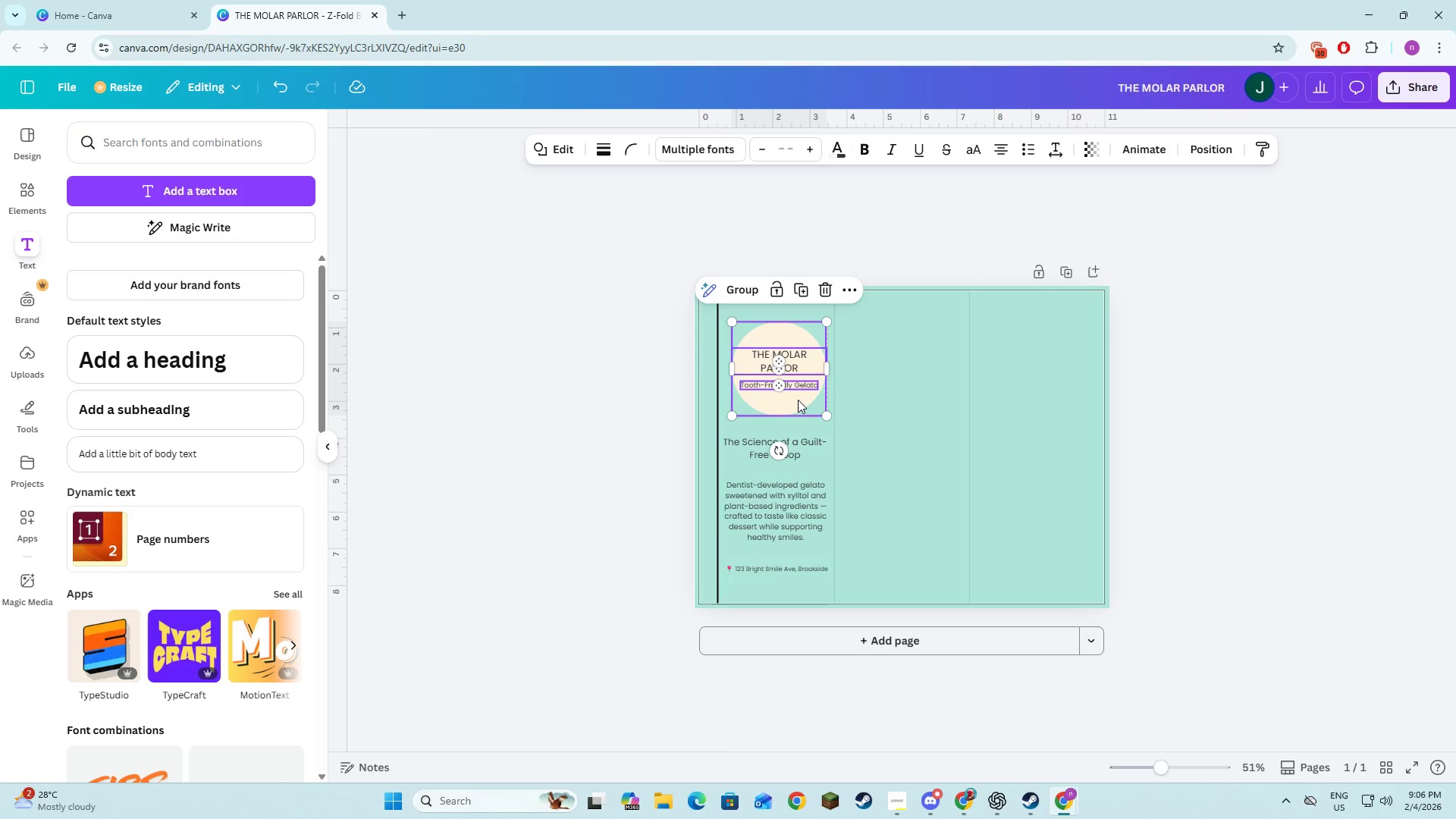 
key(Shift+ShiftLeft)
 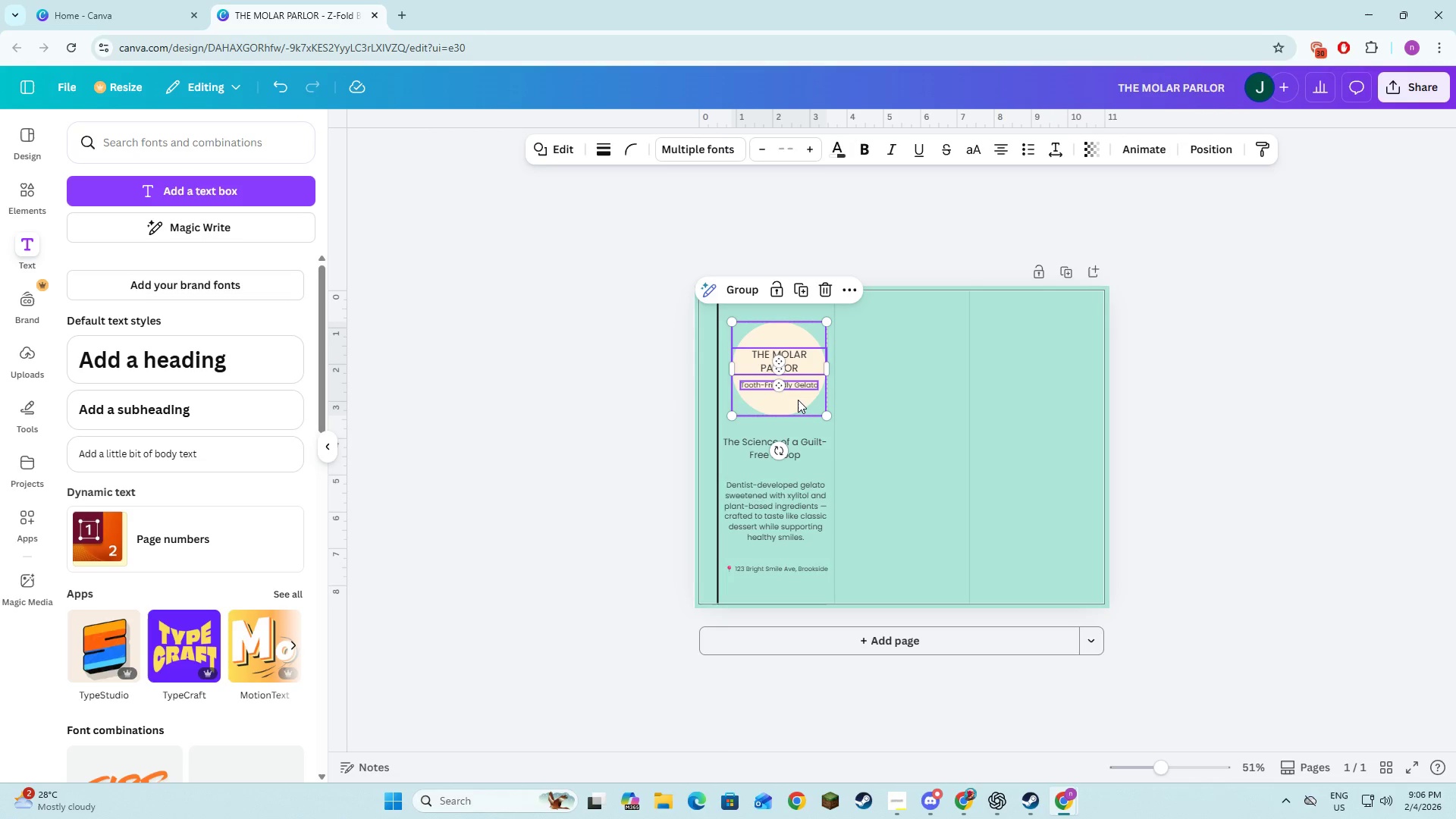 
key(Shift+ShiftLeft)
 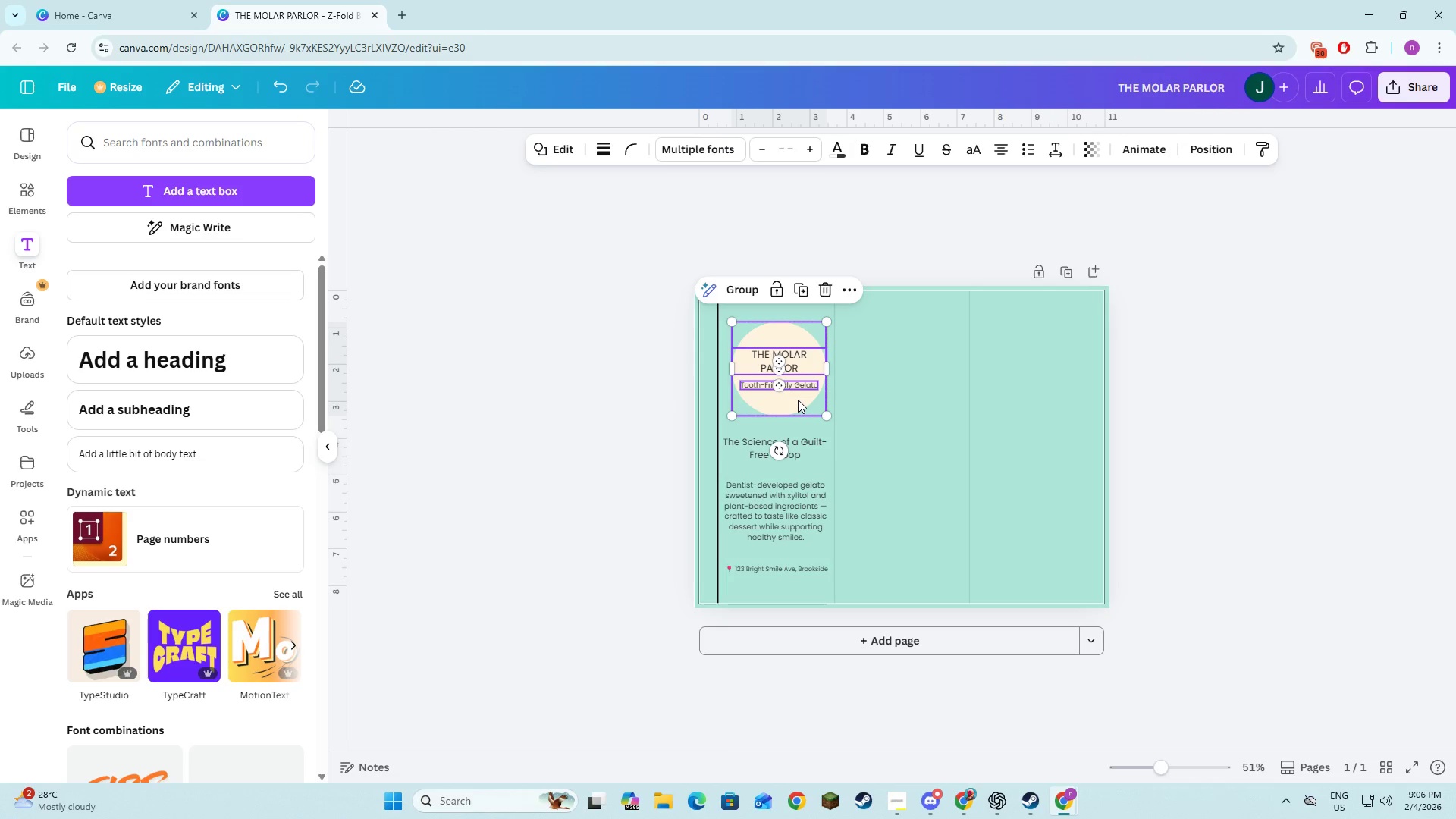 
key(Shift+ShiftLeft)
 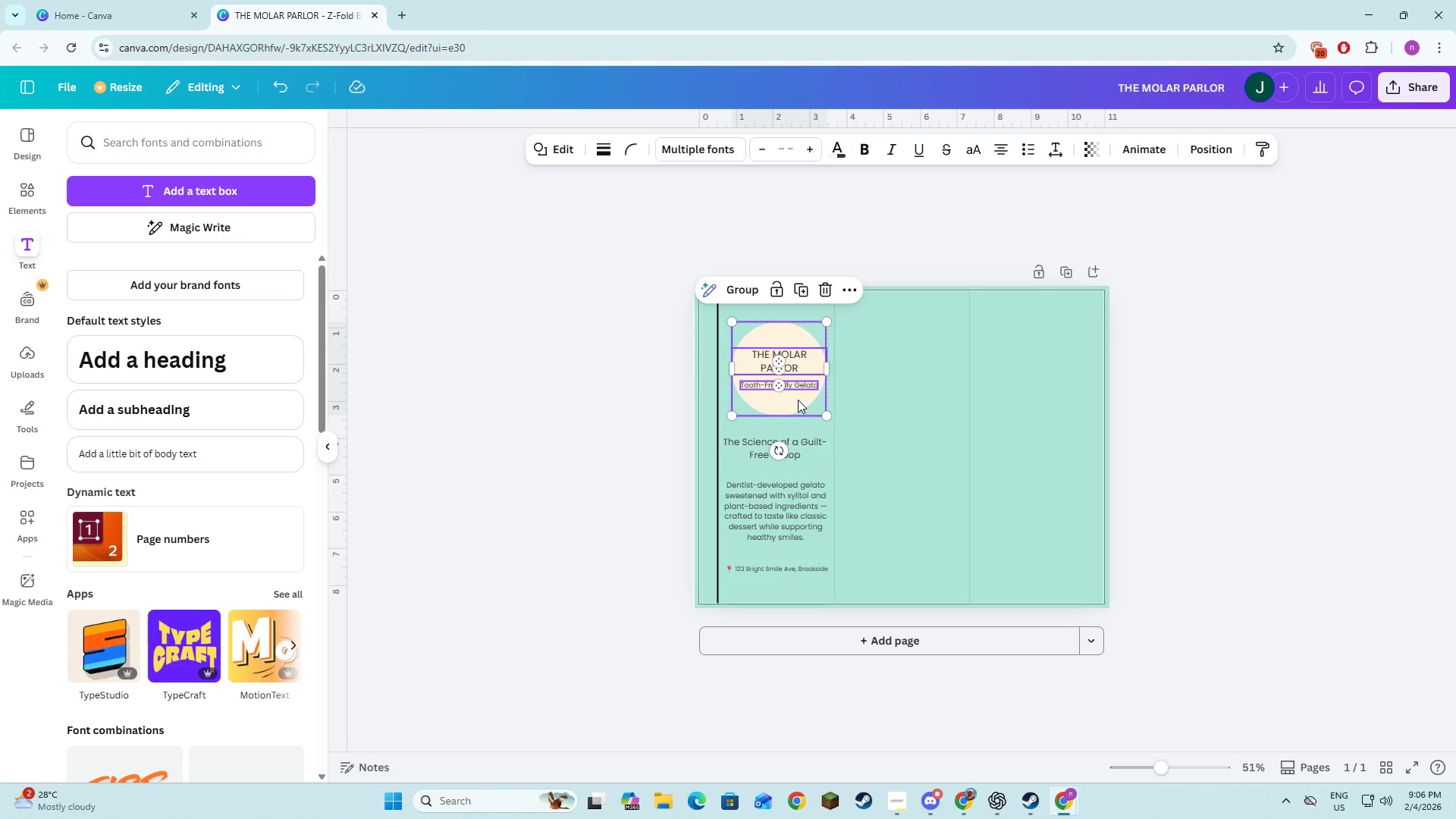 
key(Shift+ShiftLeft)
 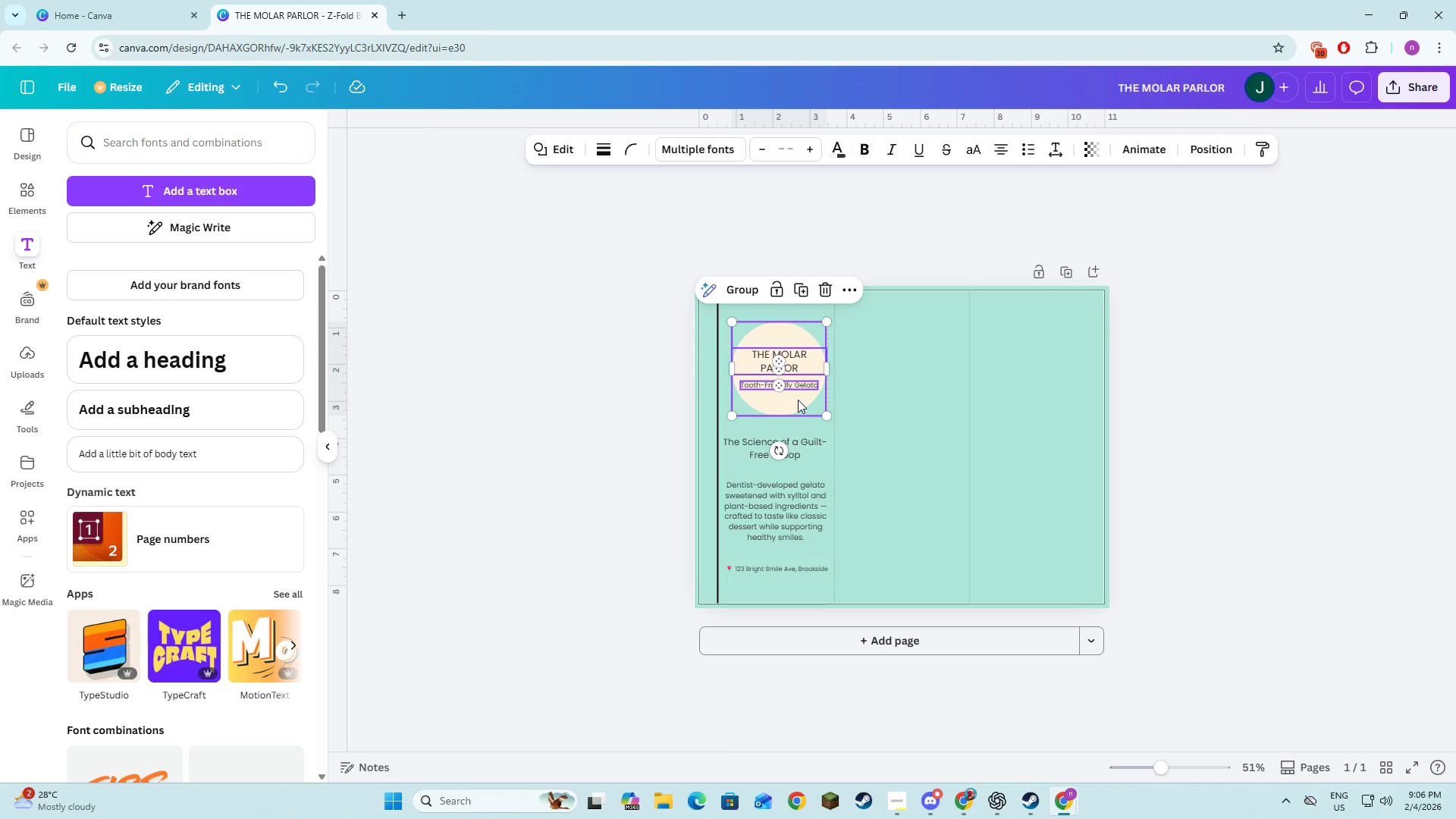 
key(Shift+ShiftLeft)
 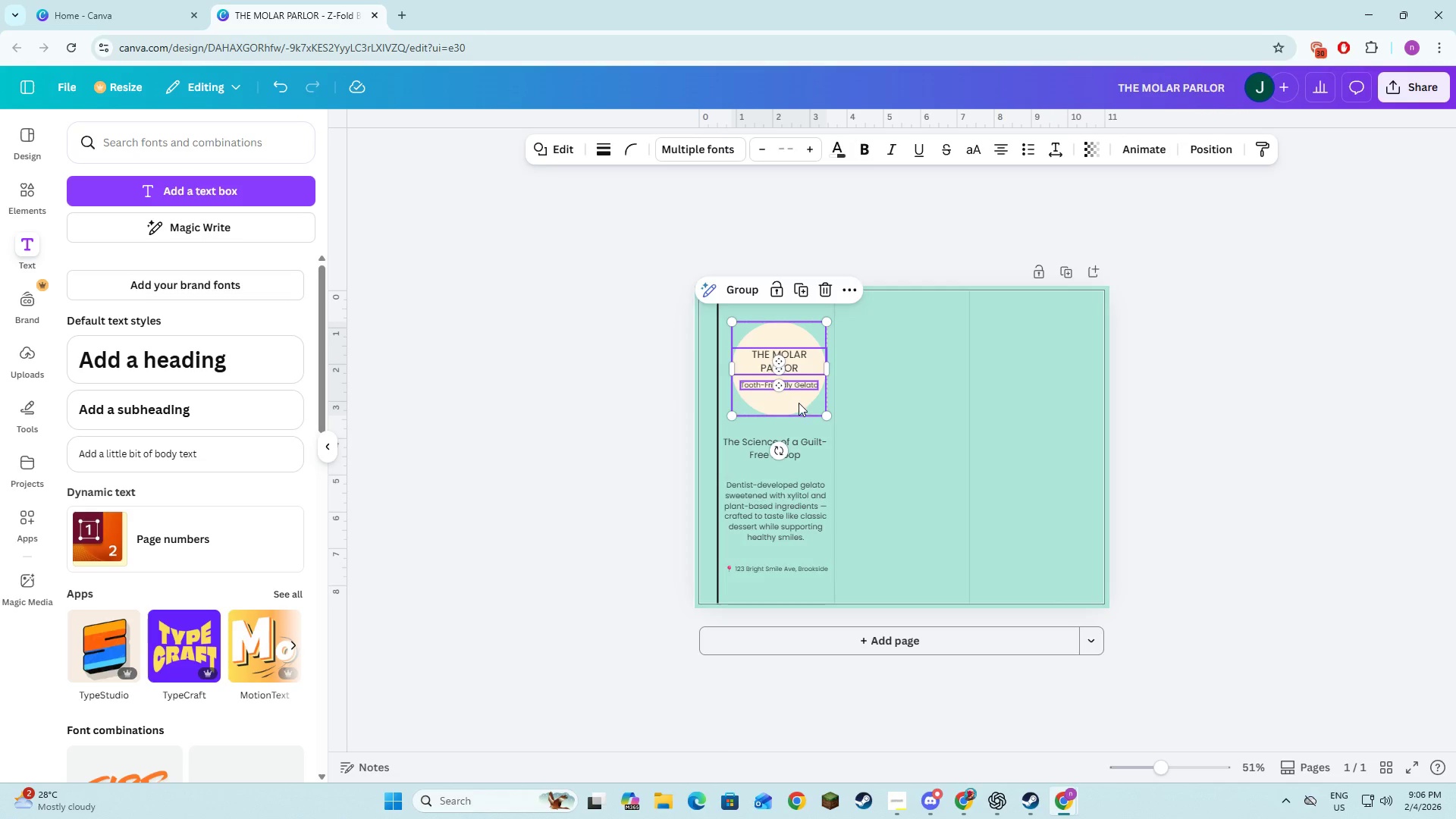 
left_click_drag(start_coordinate=[798, 400], to_coordinate=[793, 415])
 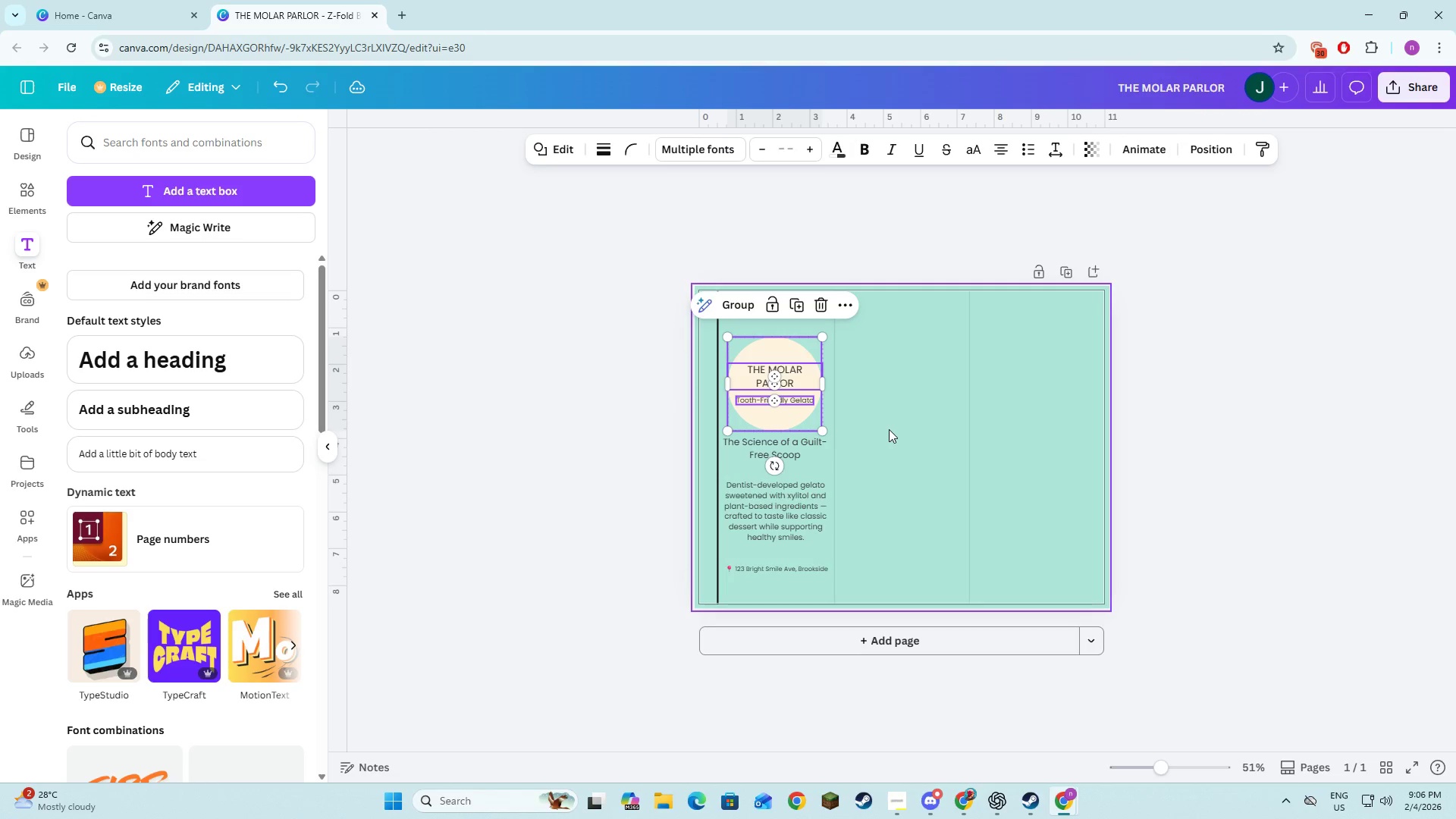 
left_click([889, 429])
 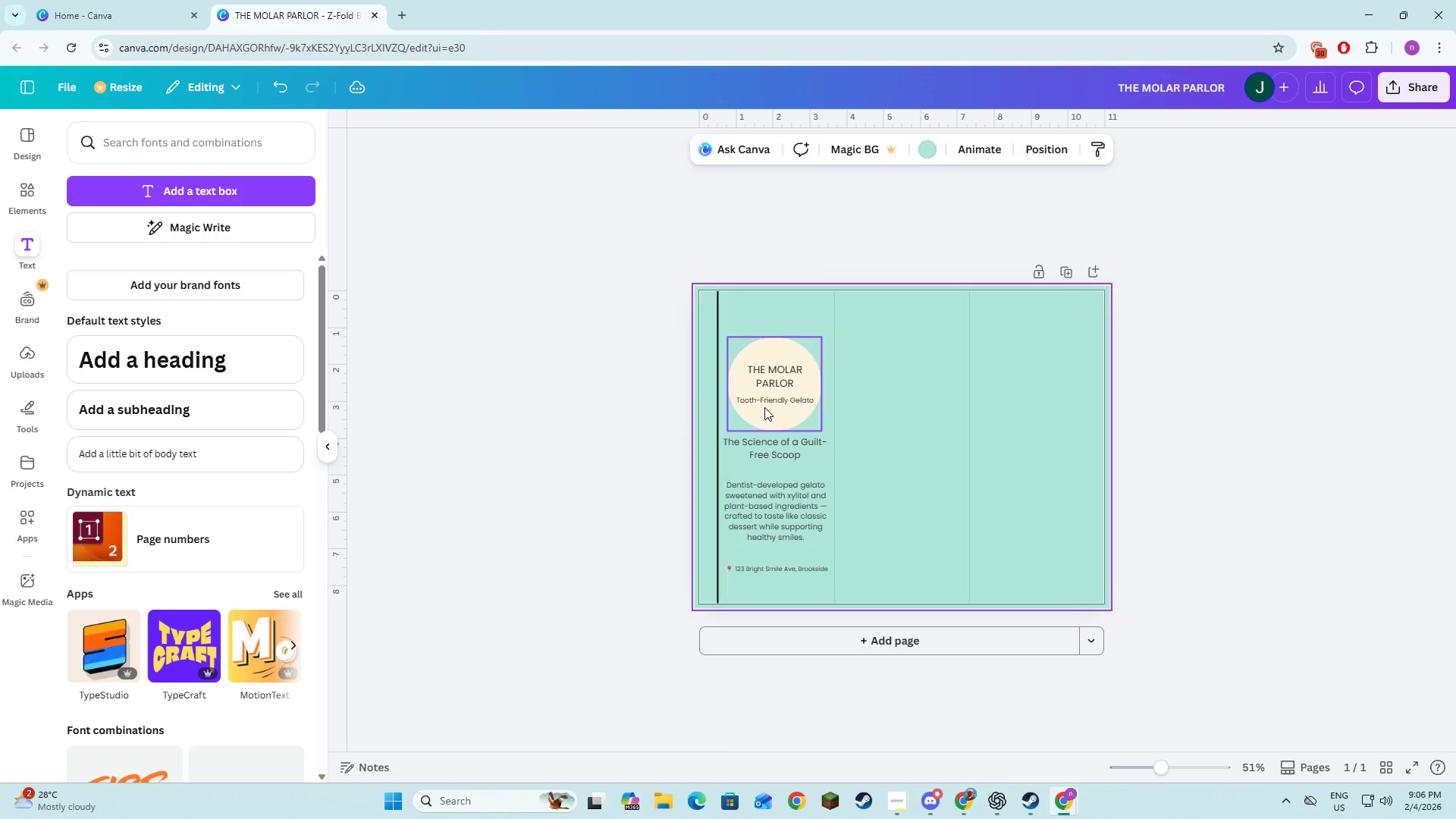 
left_click([593, 425])
 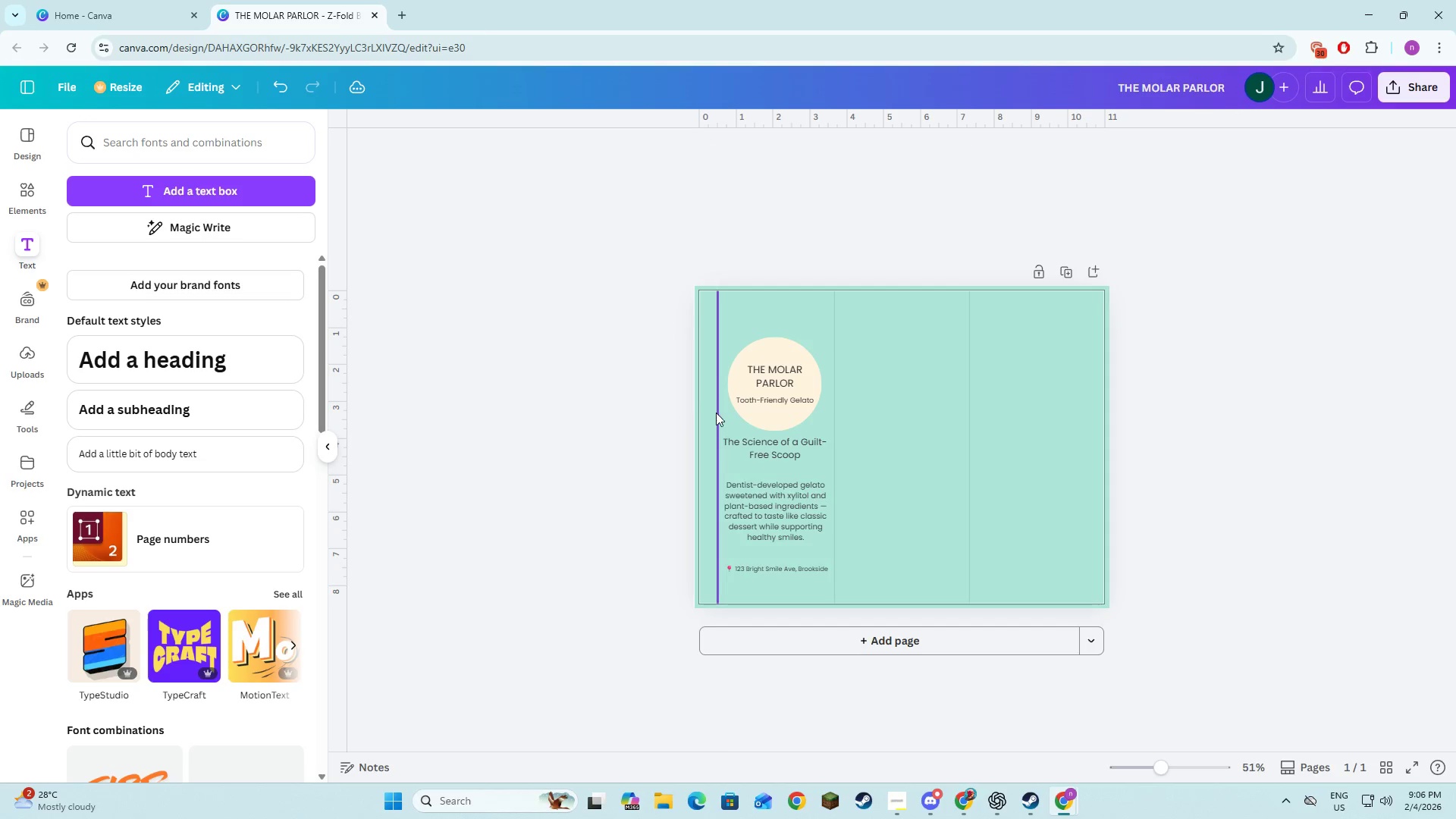 
left_click([718, 415])
 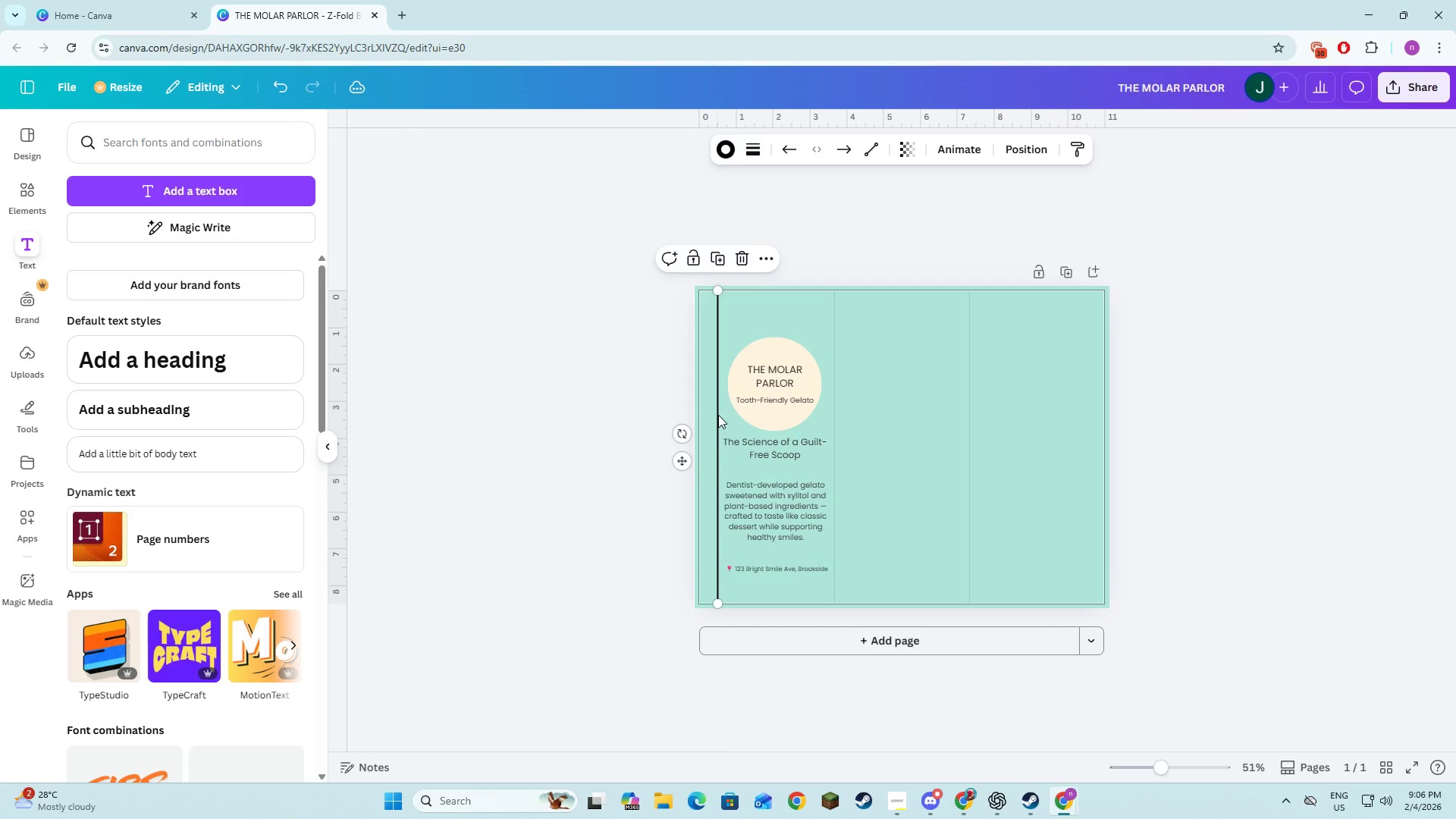 
key(Backspace)
 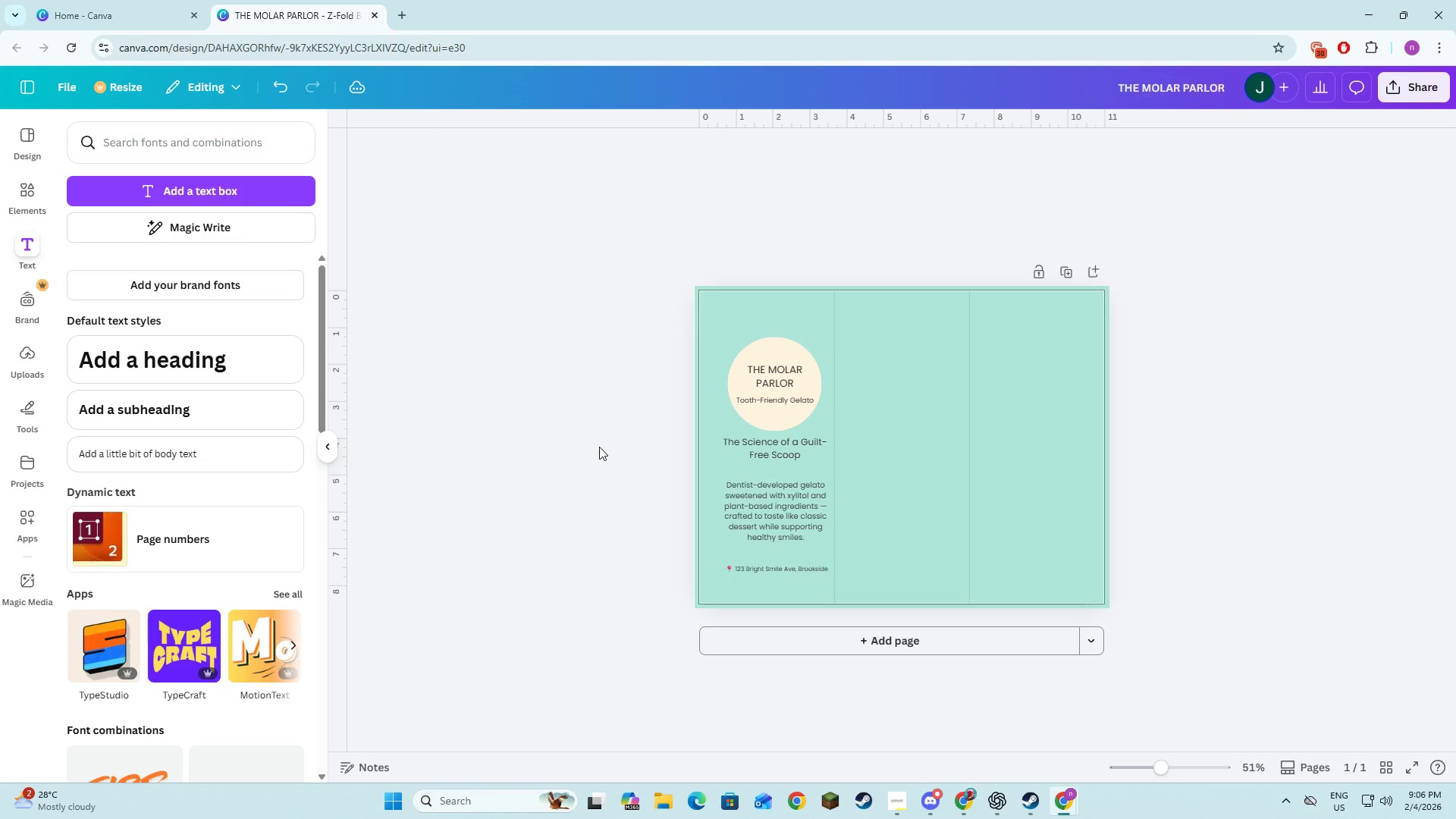 
left_click([599, 447])
 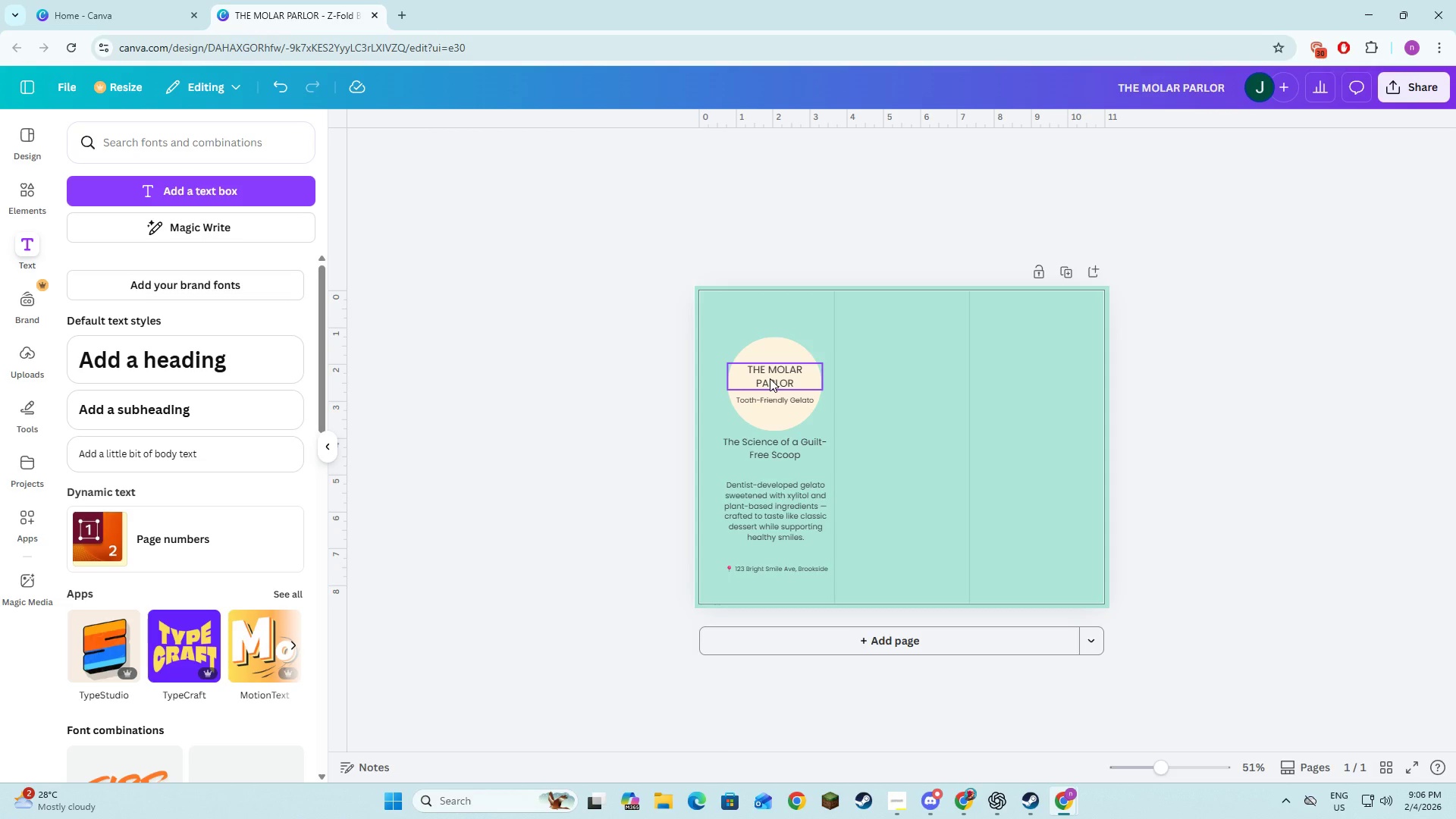 
left_click([518, 446])
 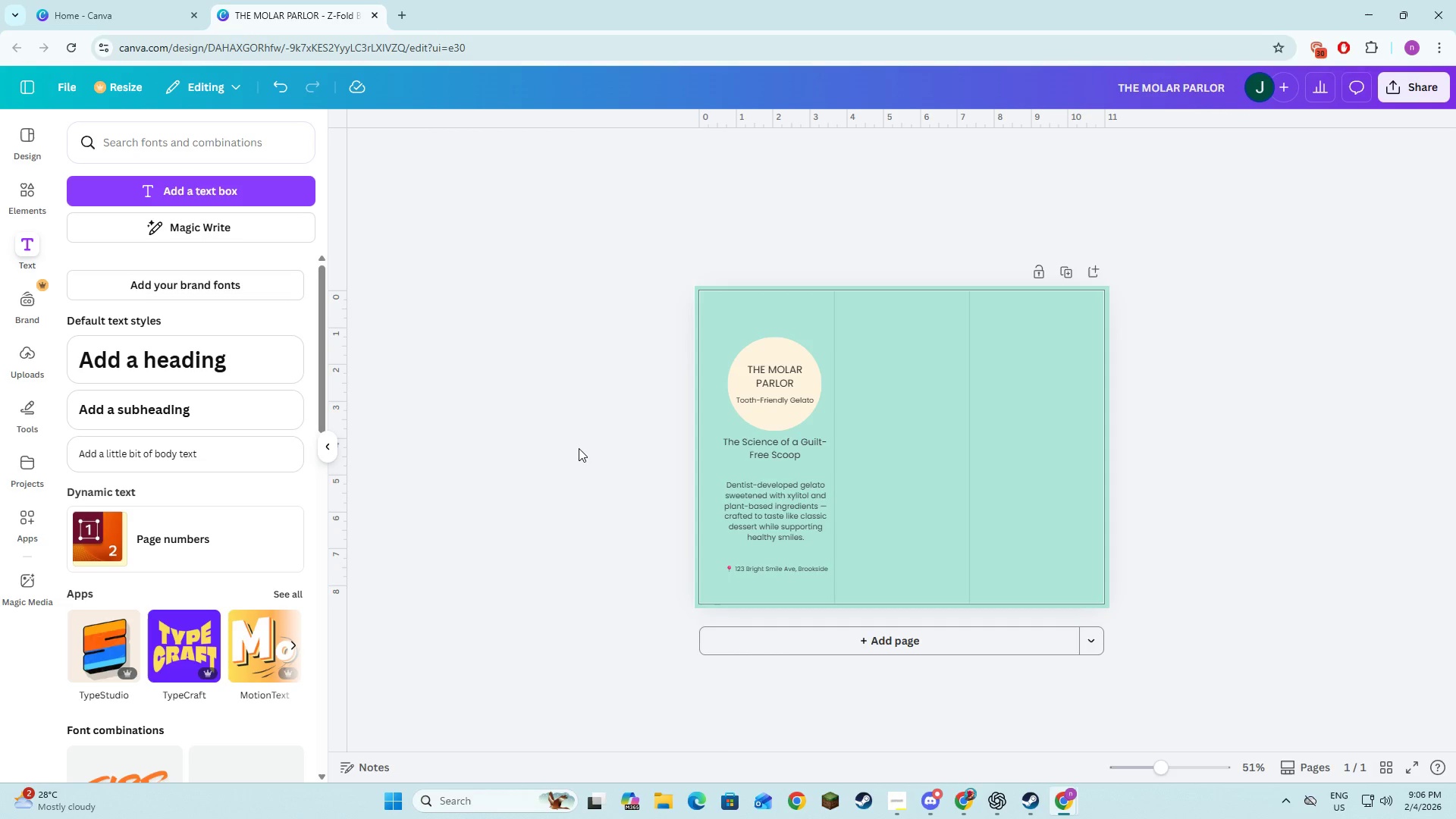 
key(Alt+AltLeft)
 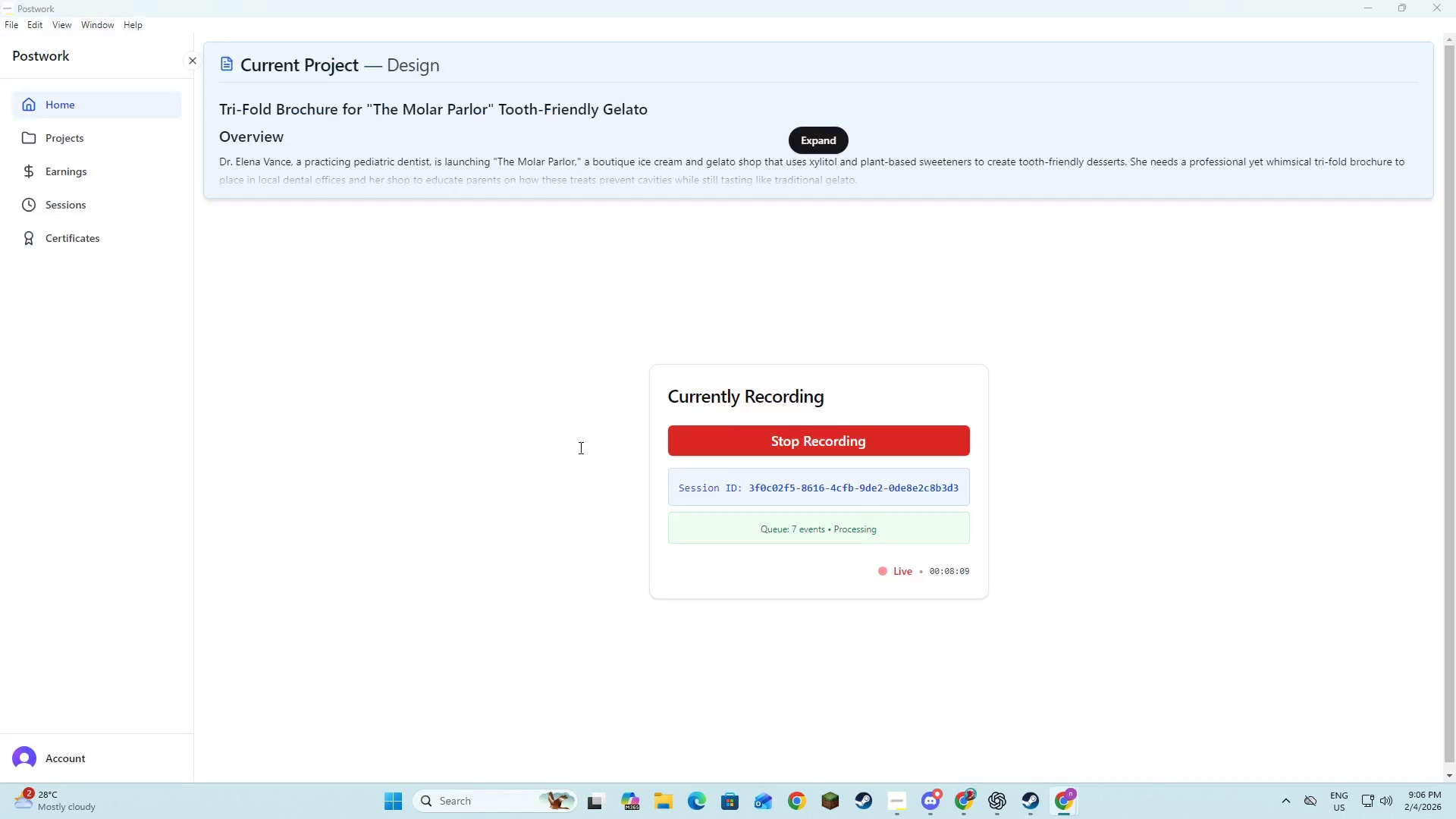 
key(Alt+Tab)